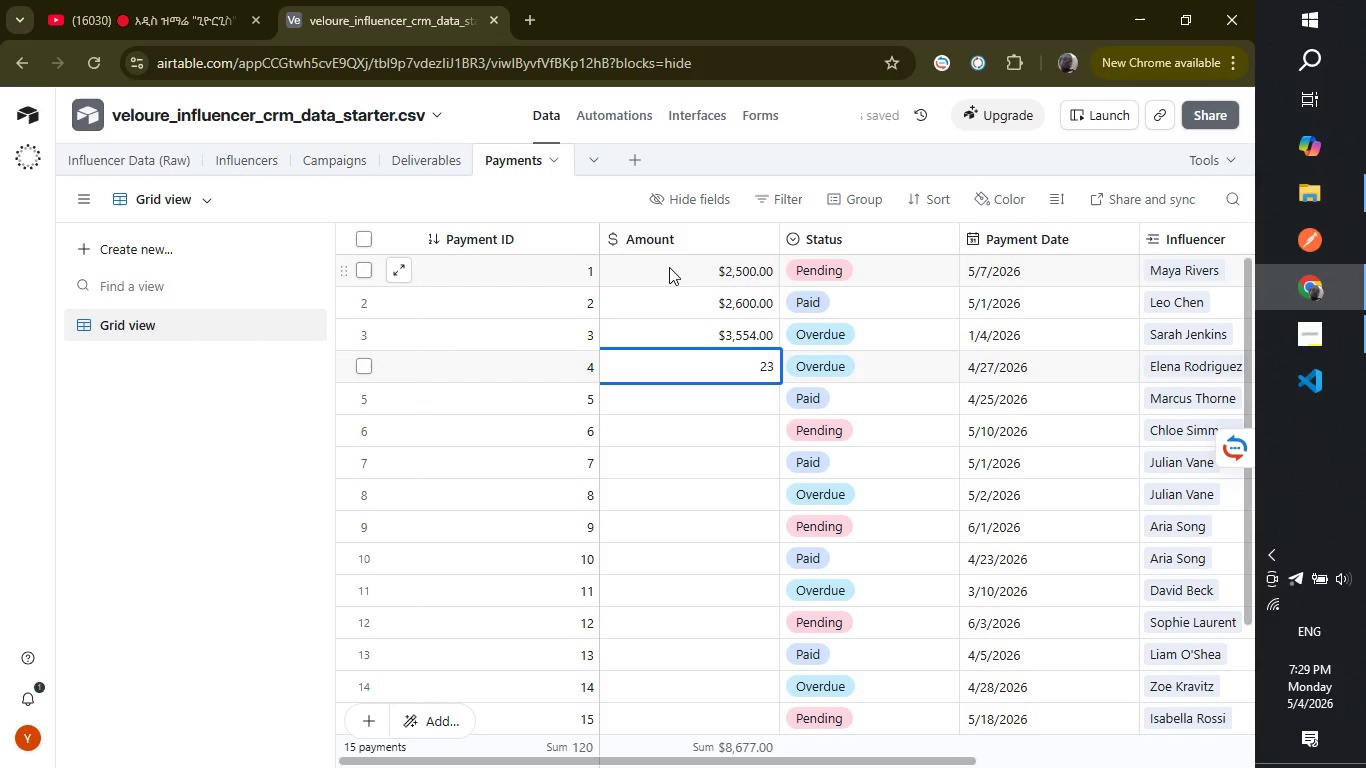 
type(456)
 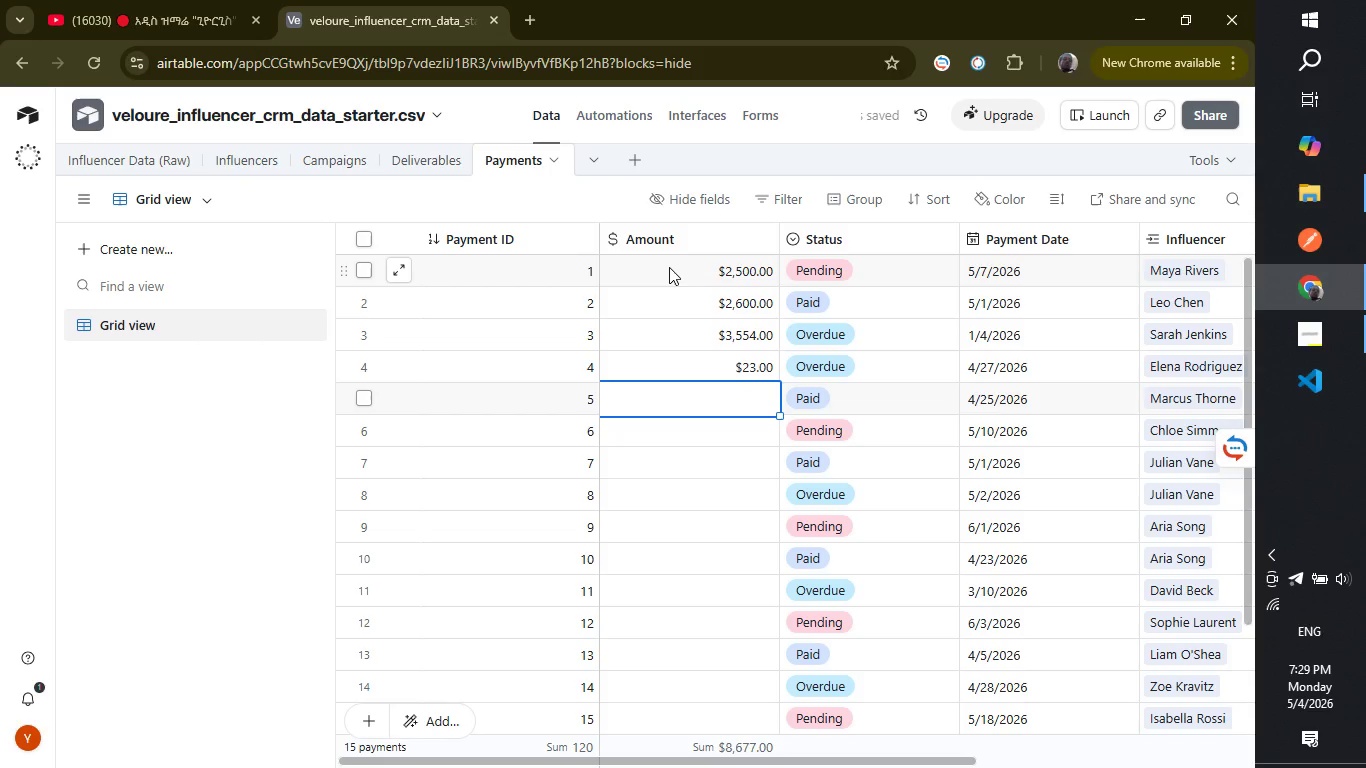 
key(Enter)
 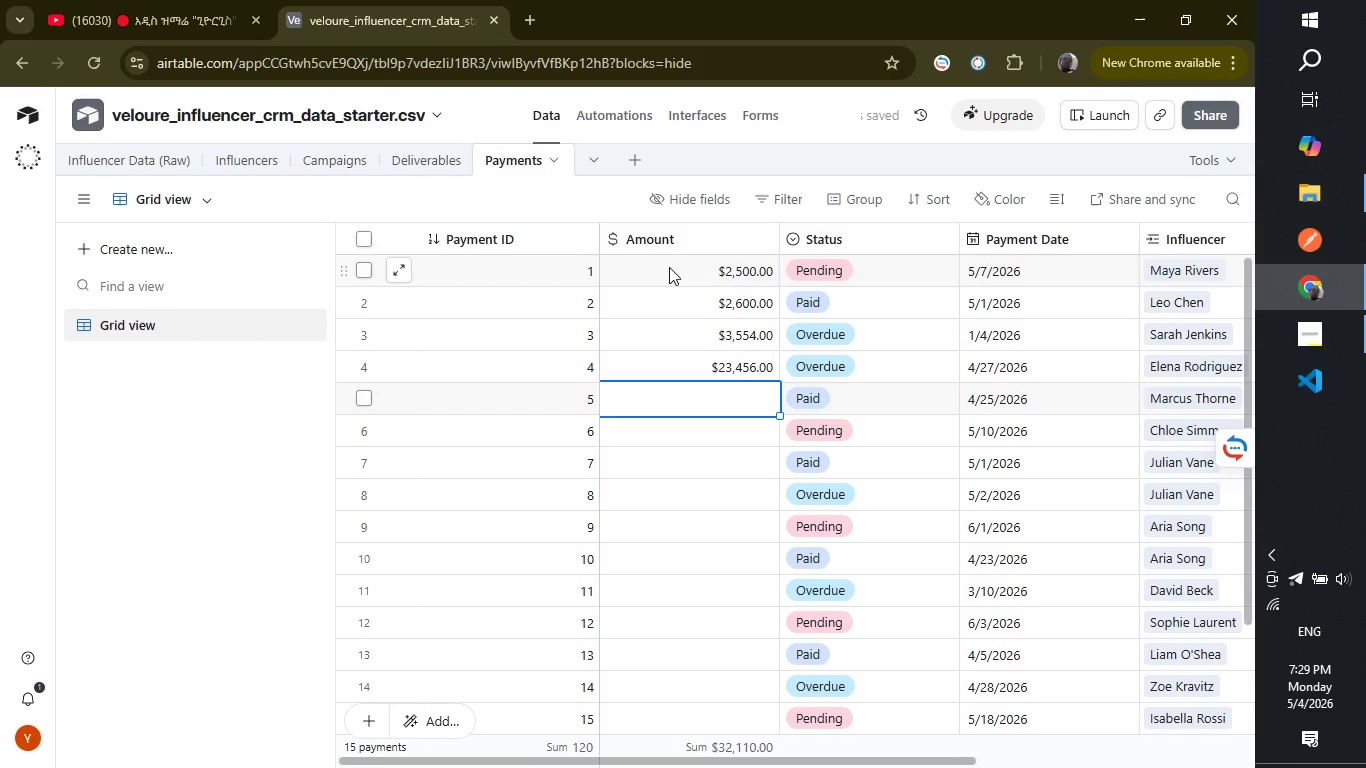 
type(4350)
 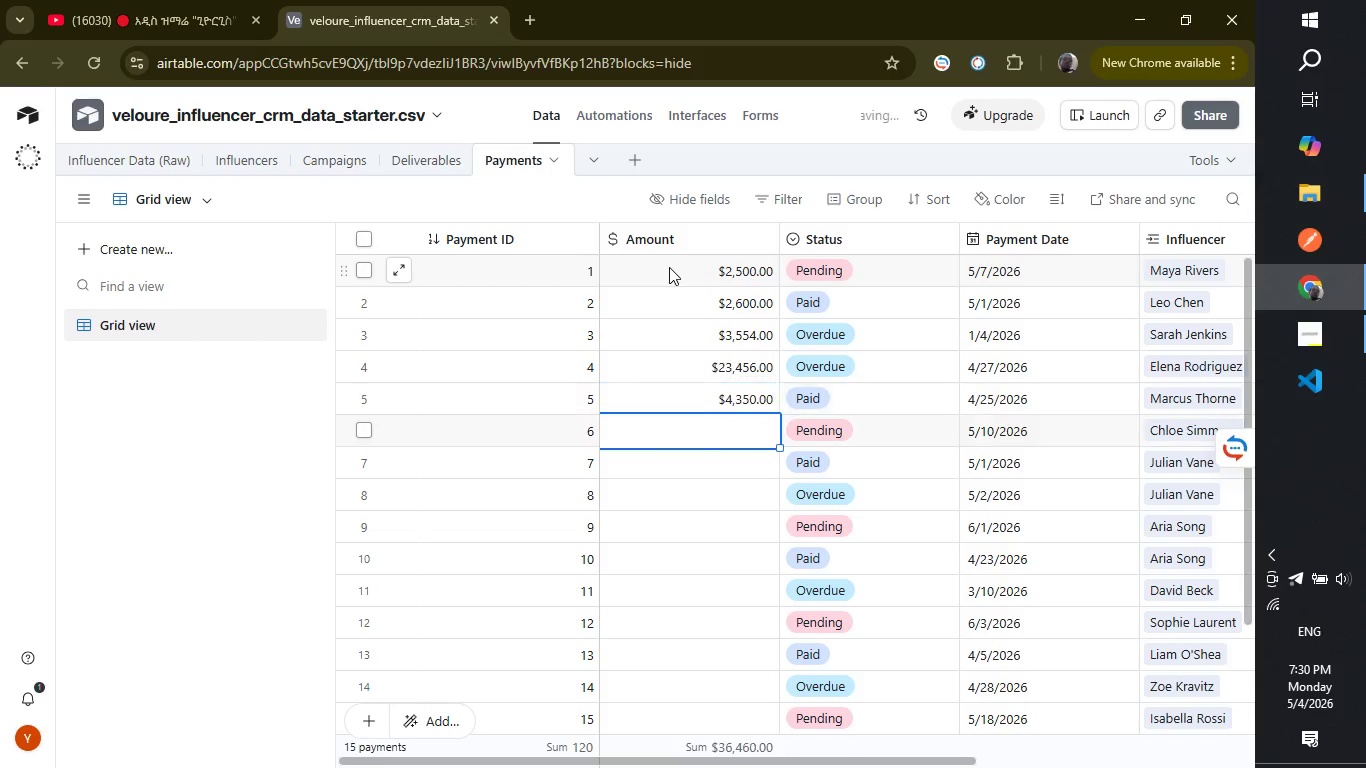 
key(Enter)
 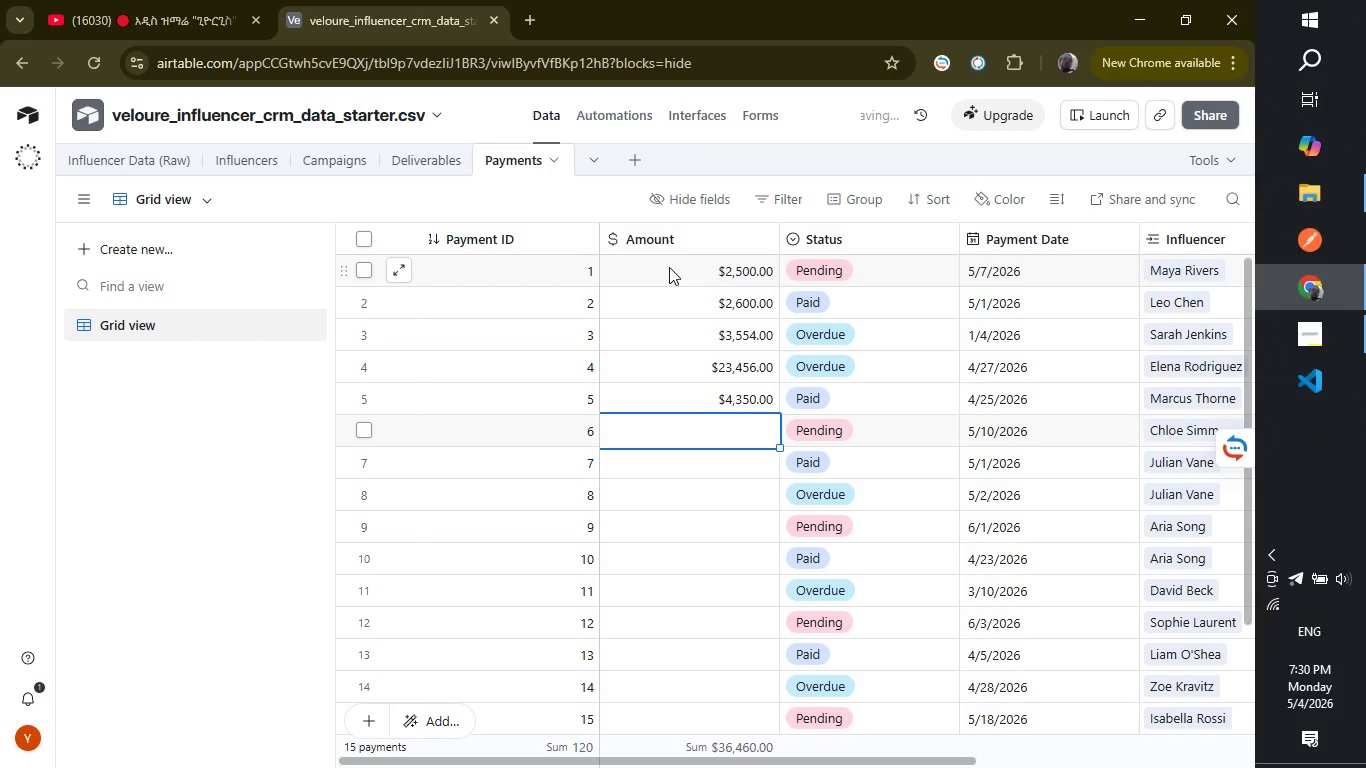 
type(9658)
 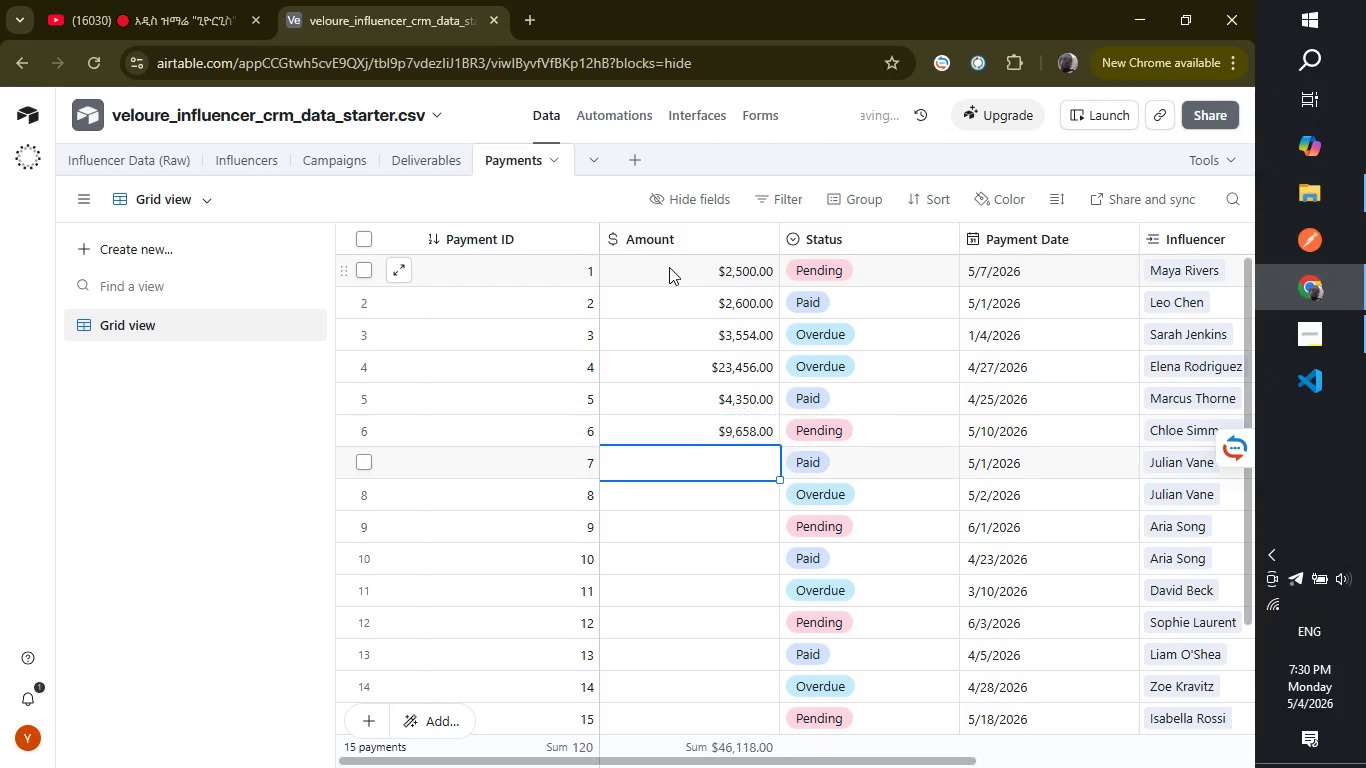 
key(Enter)
 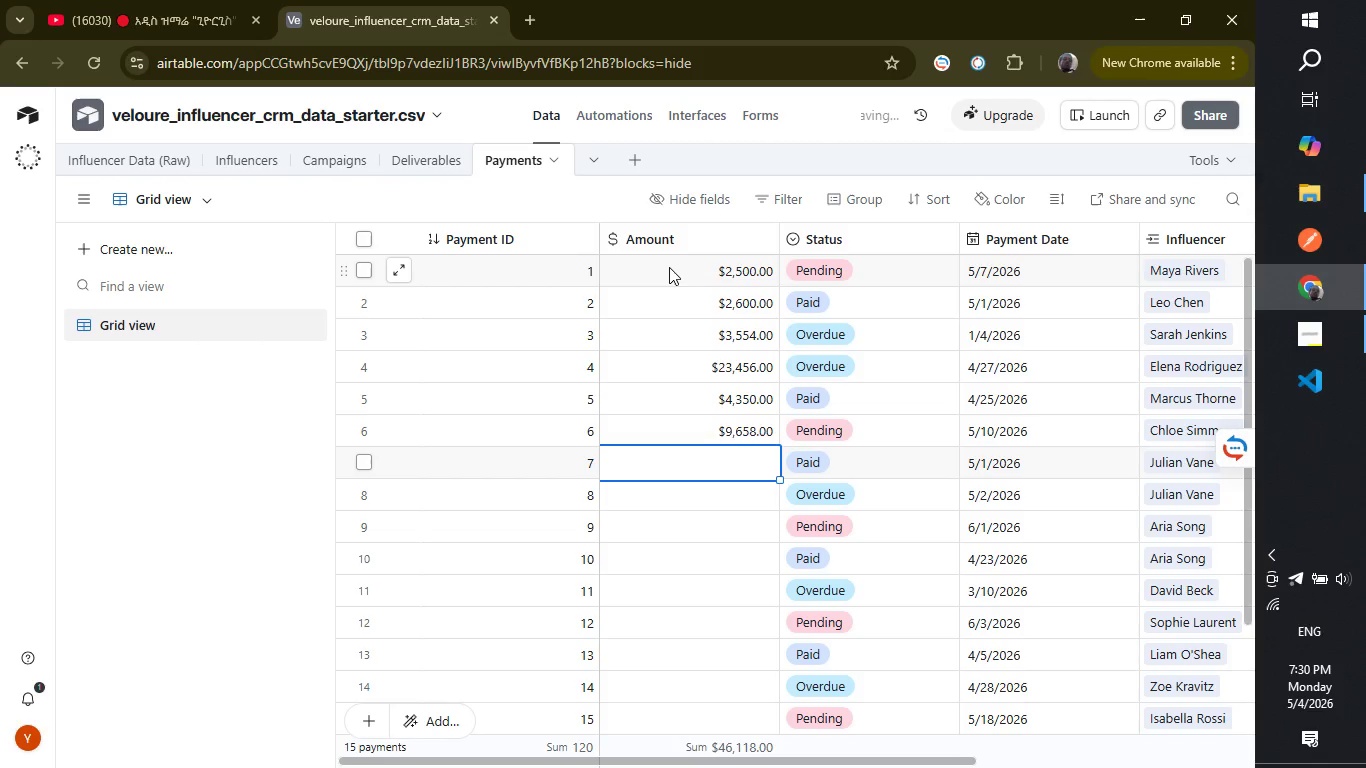 
type(22,40)
 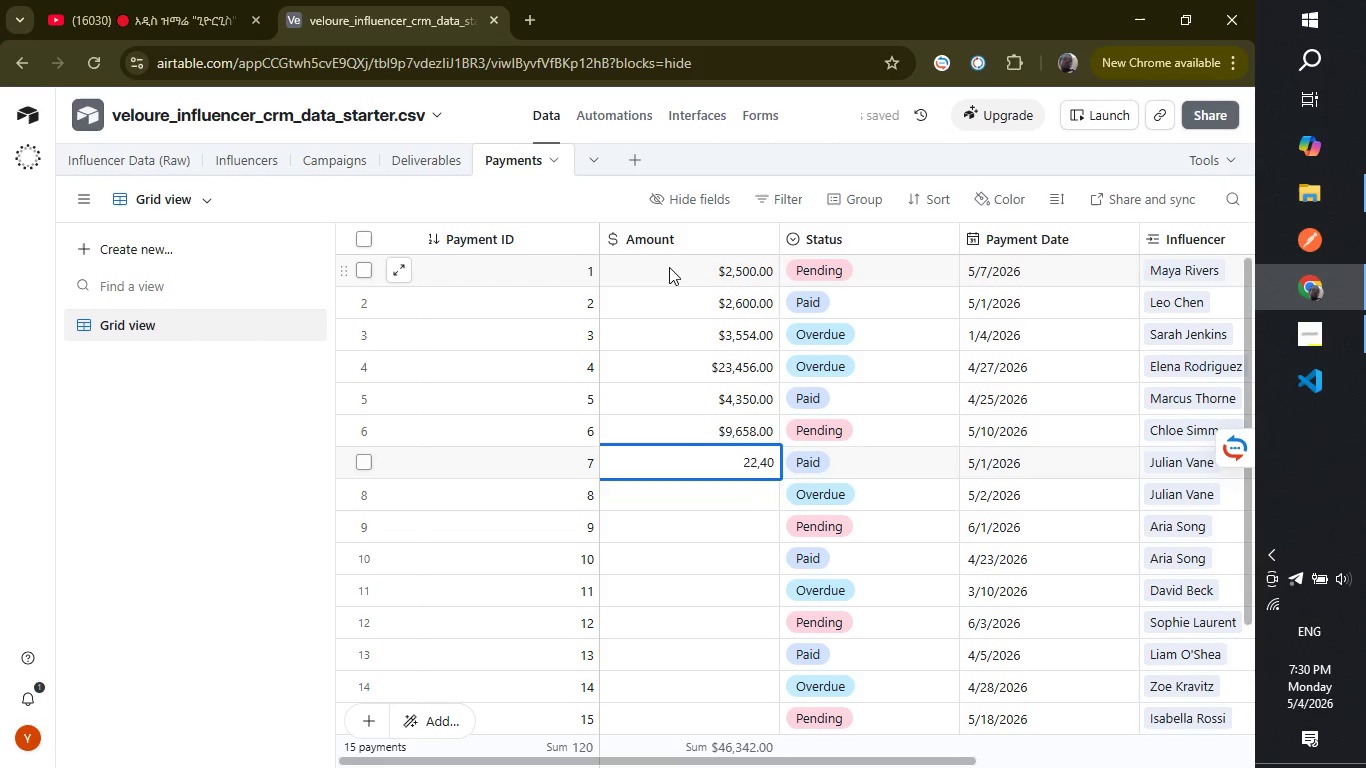 
key(Enter)
 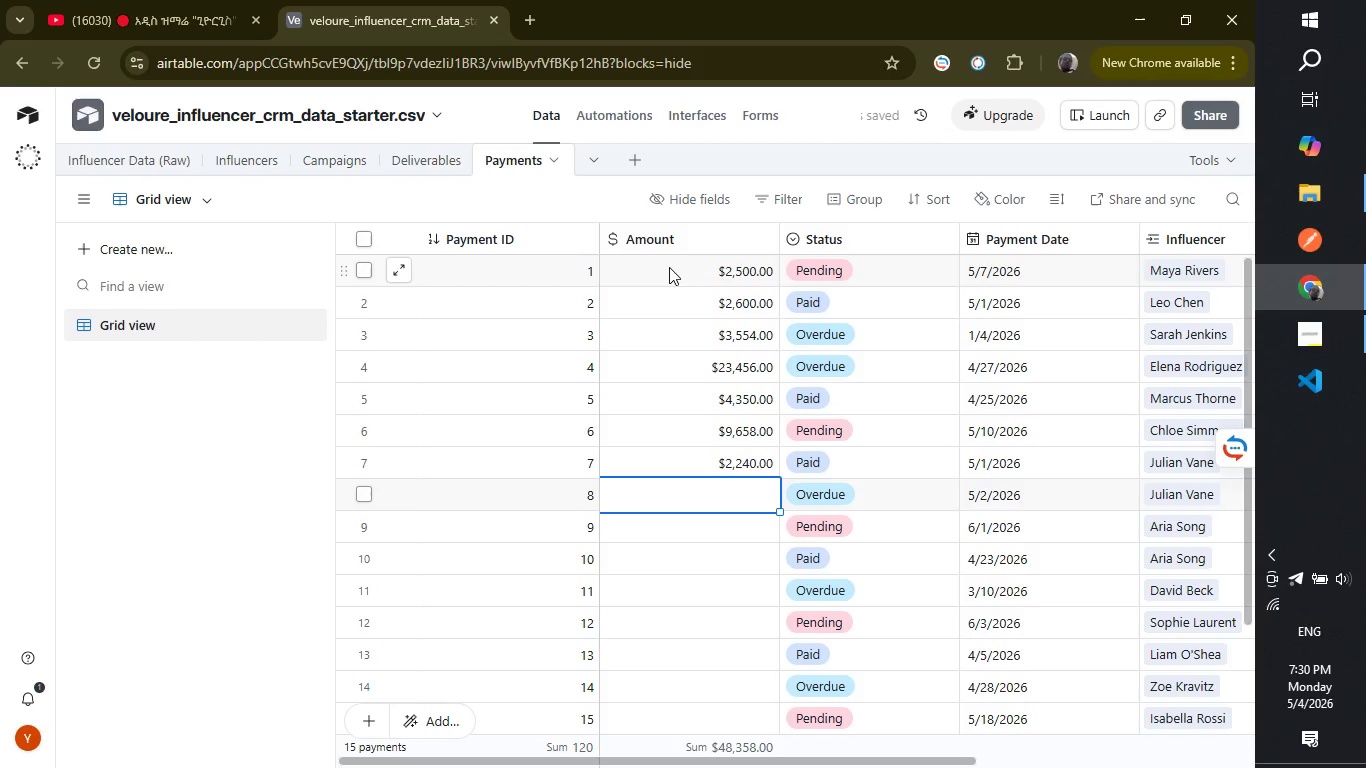 
wait(7.01)
 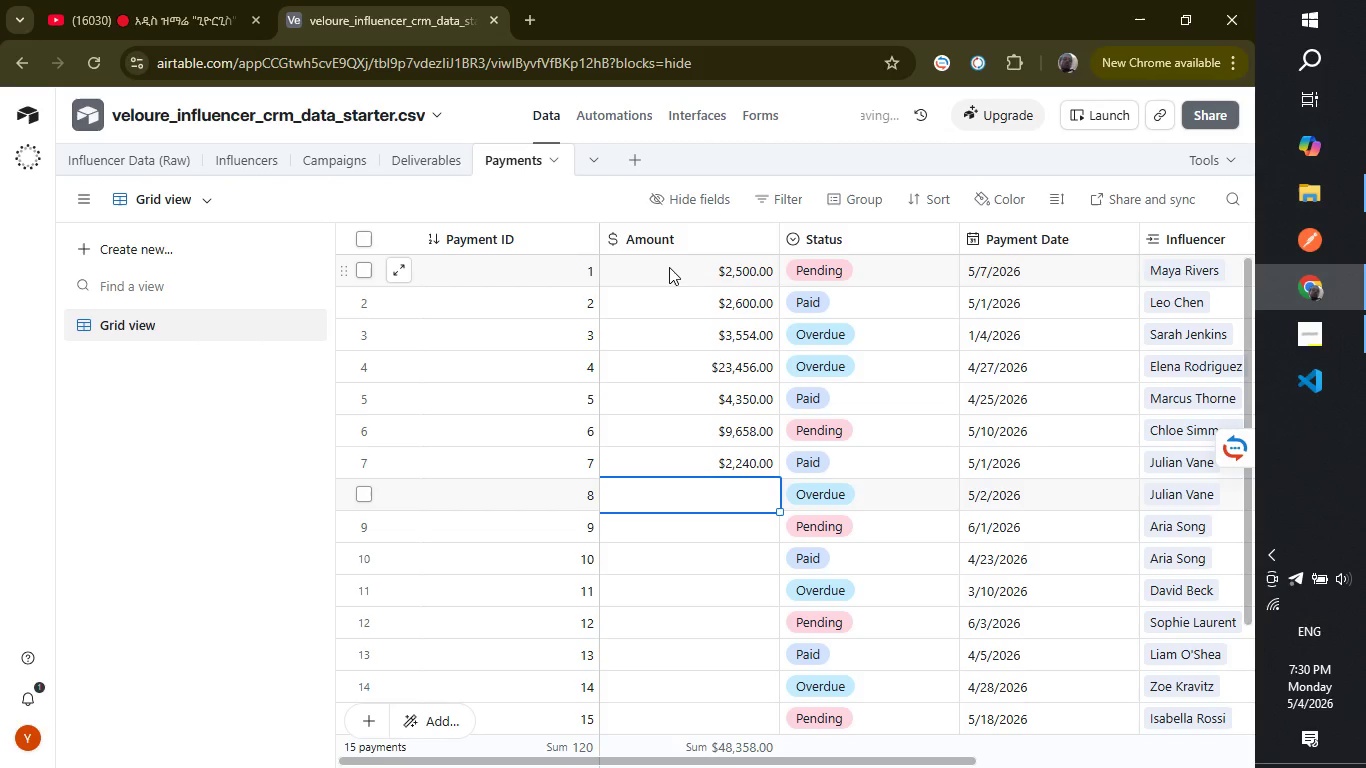 
type(8470)
 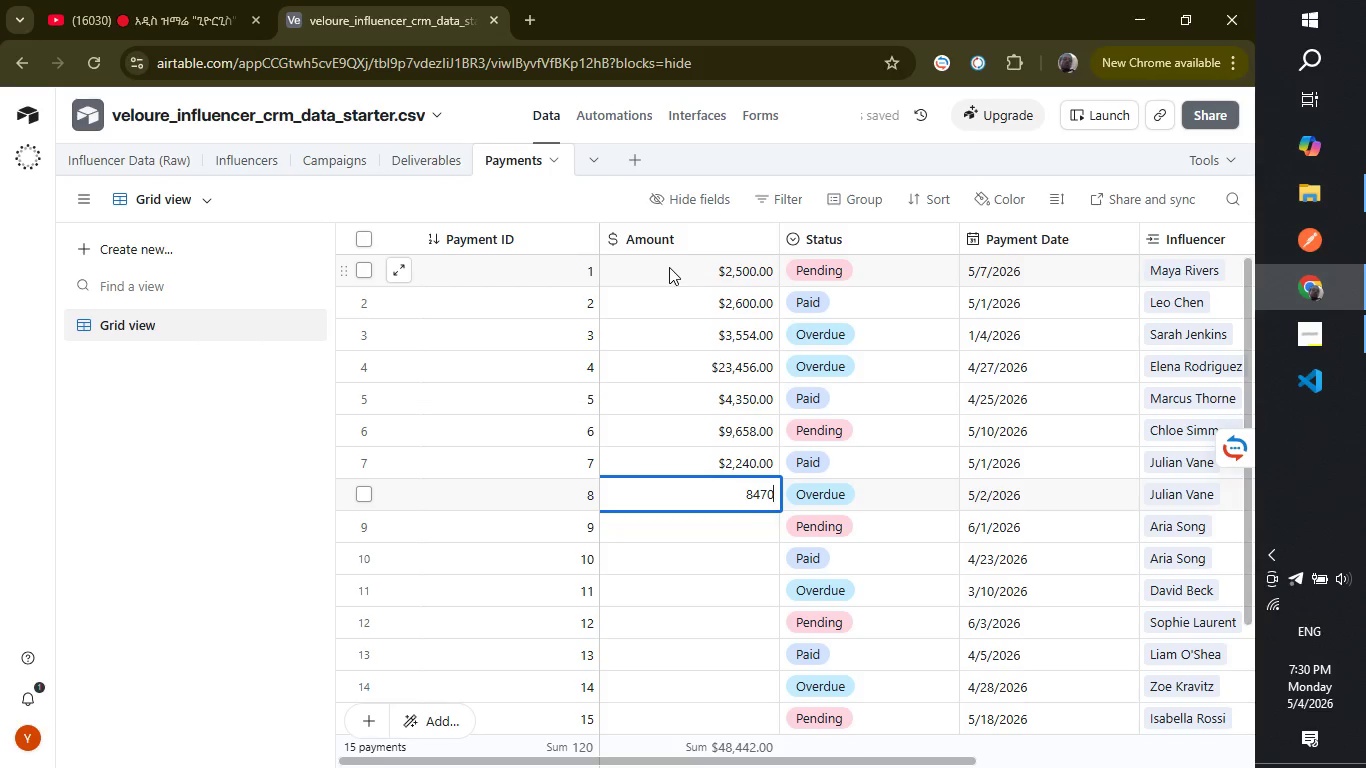 
key(Enter)
 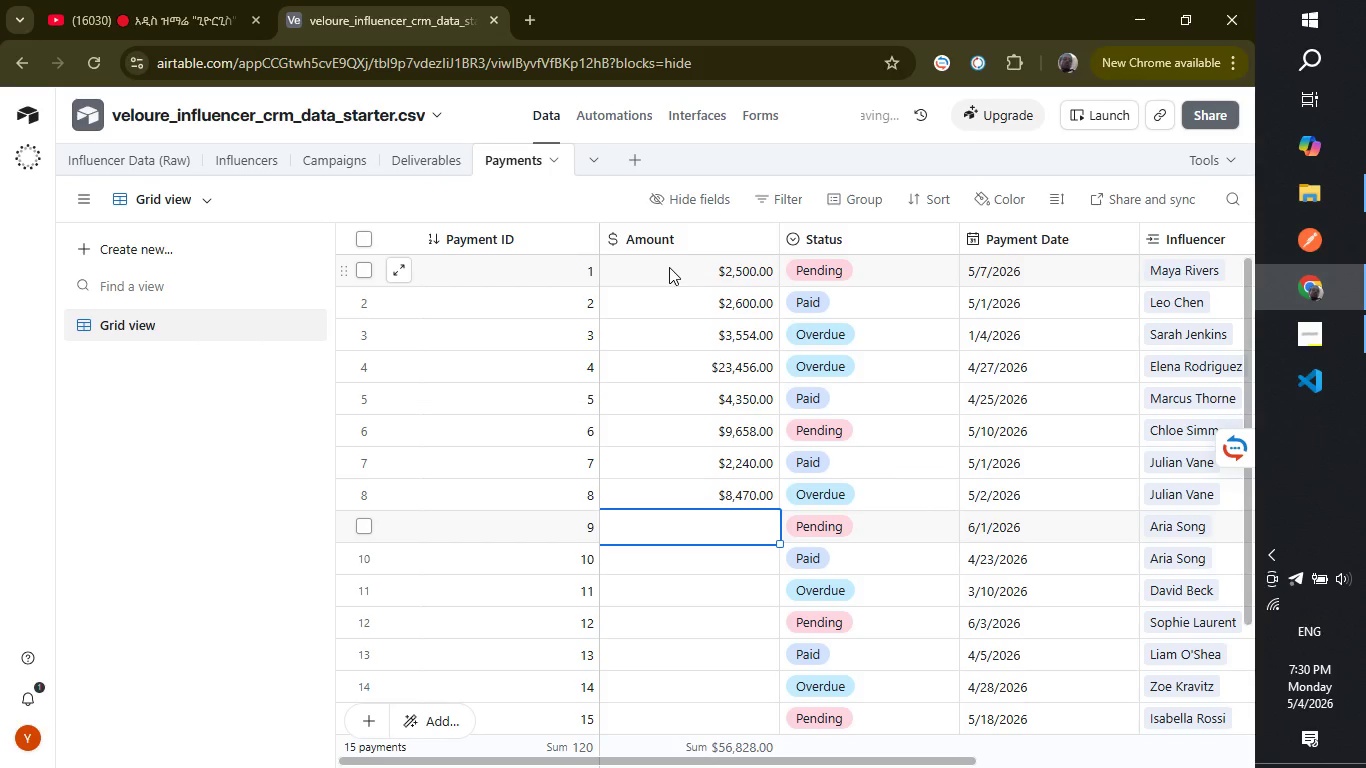 
type(2350)
 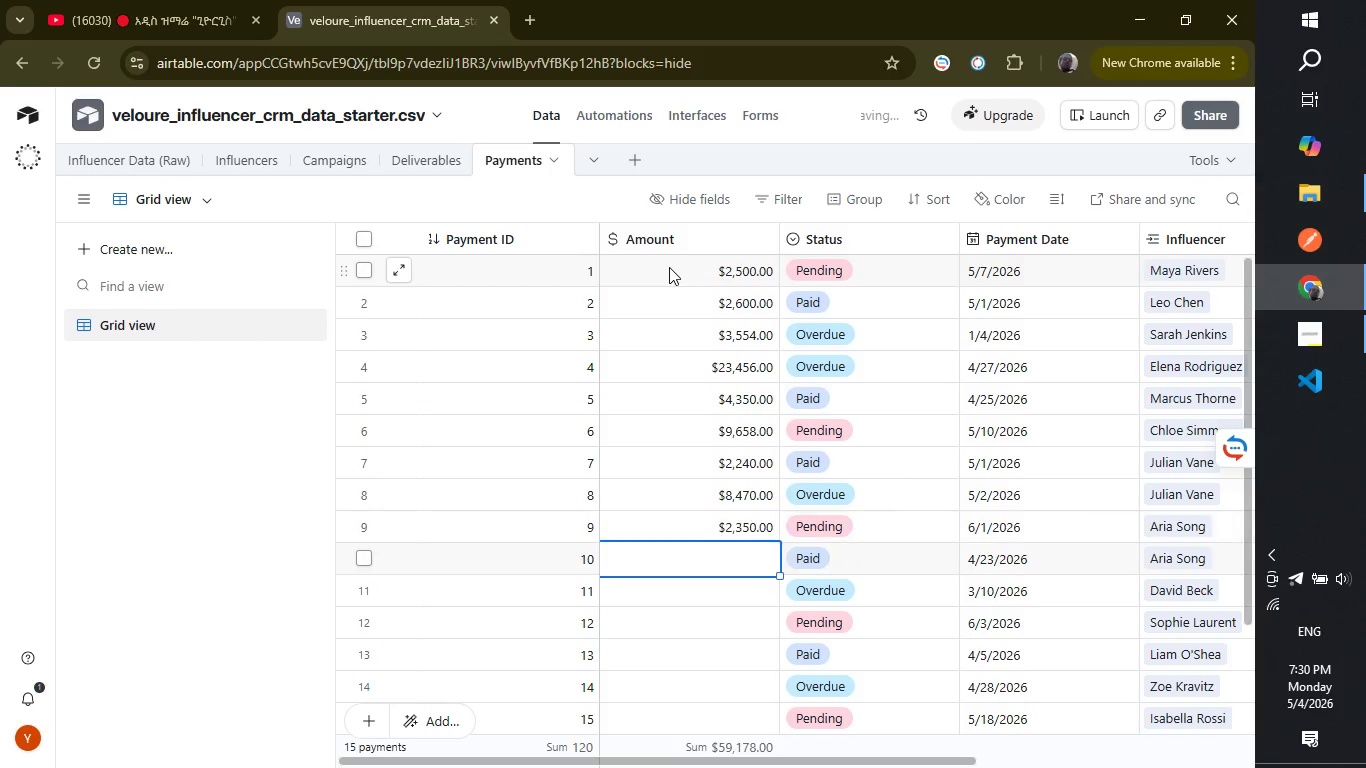 
key(Enter)
 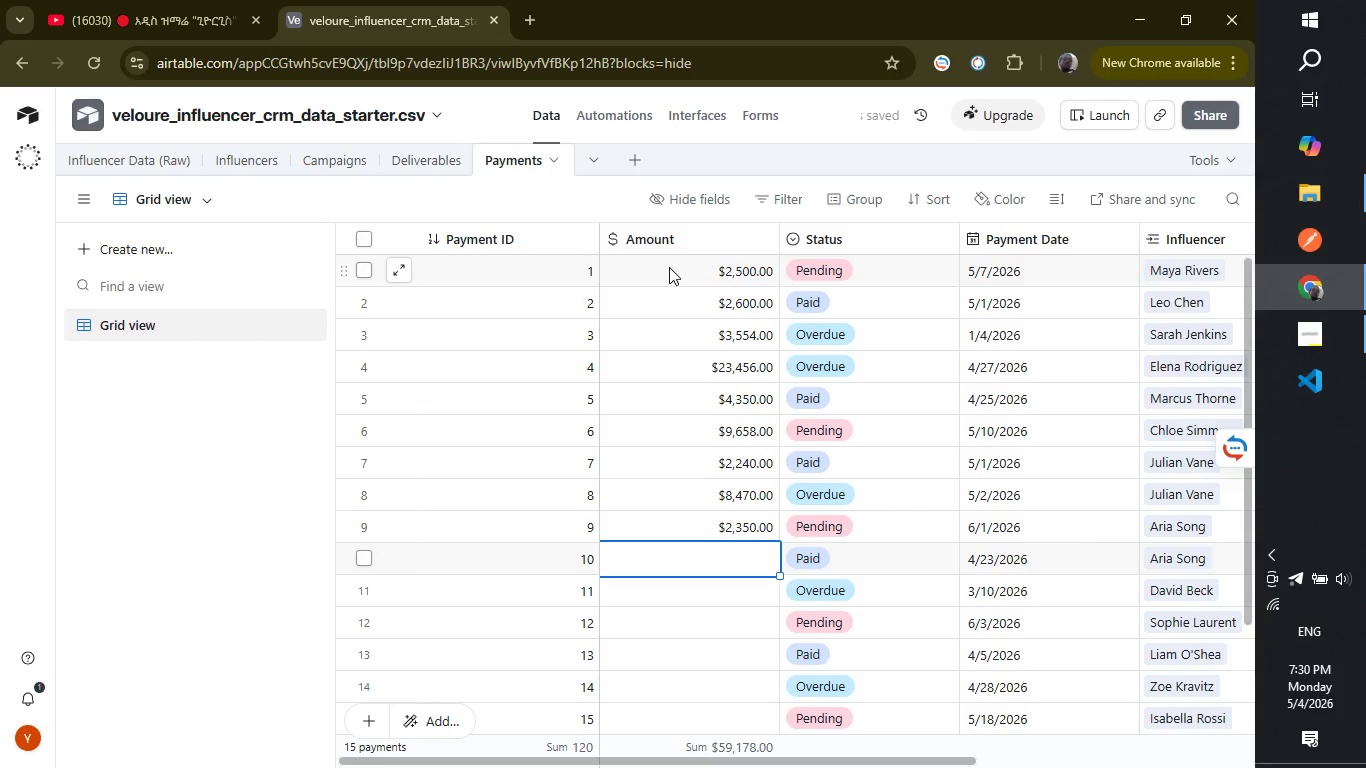 
type(3354)
 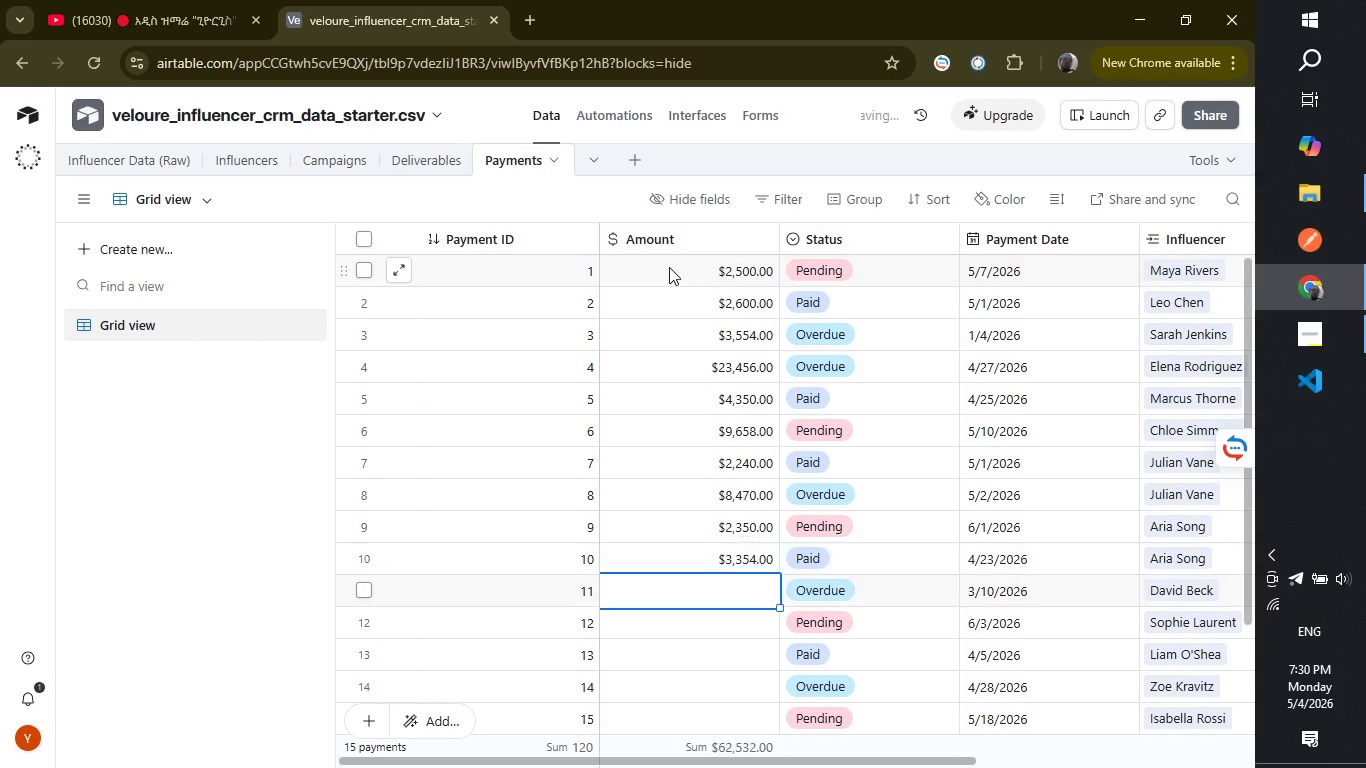 
key(Enter)
 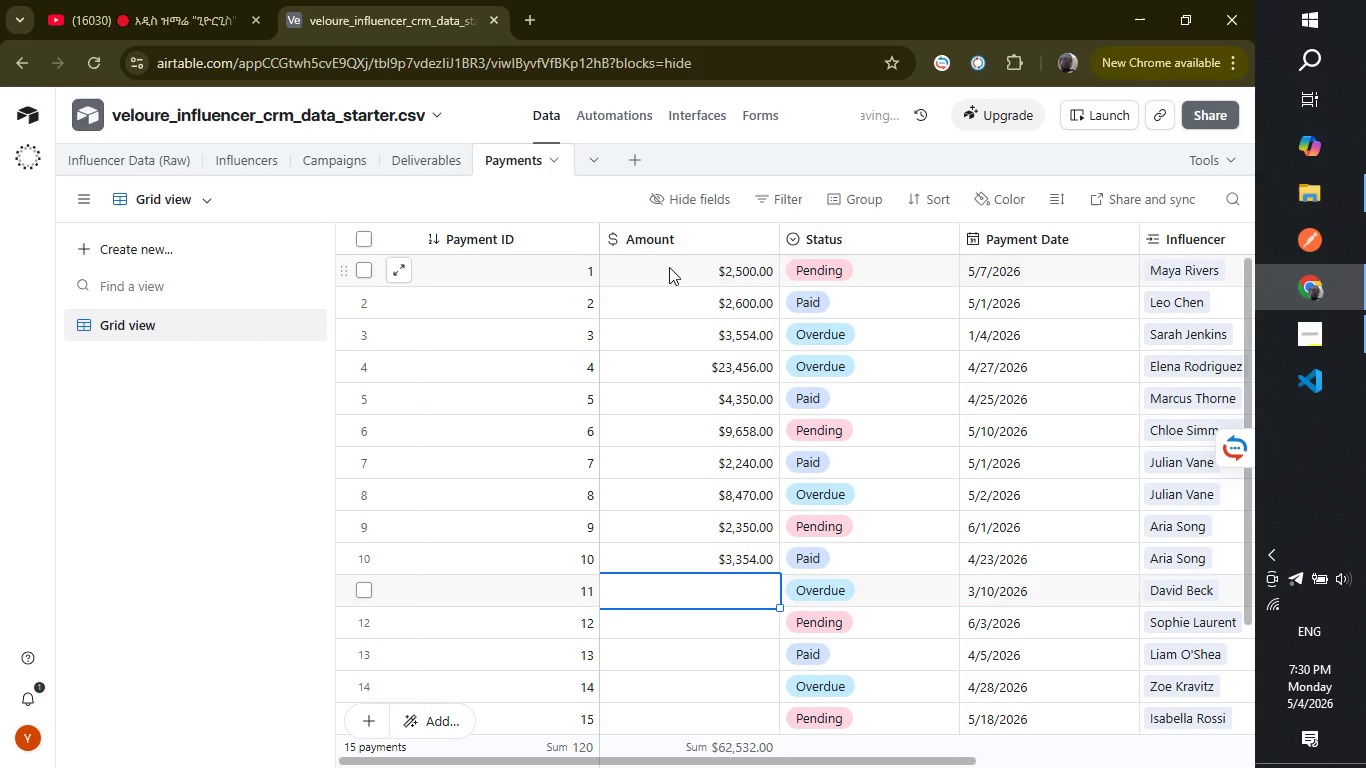 
type(2343)
 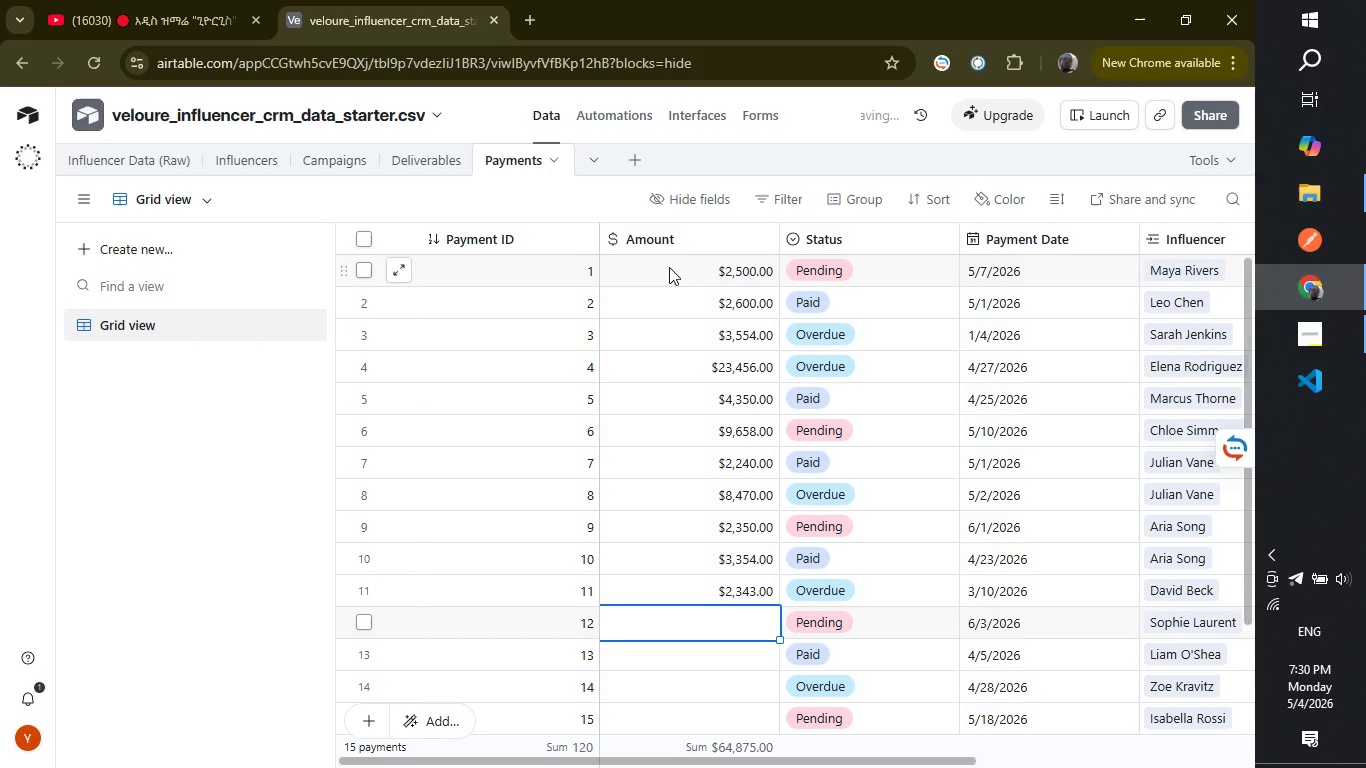 
key(Enter)
 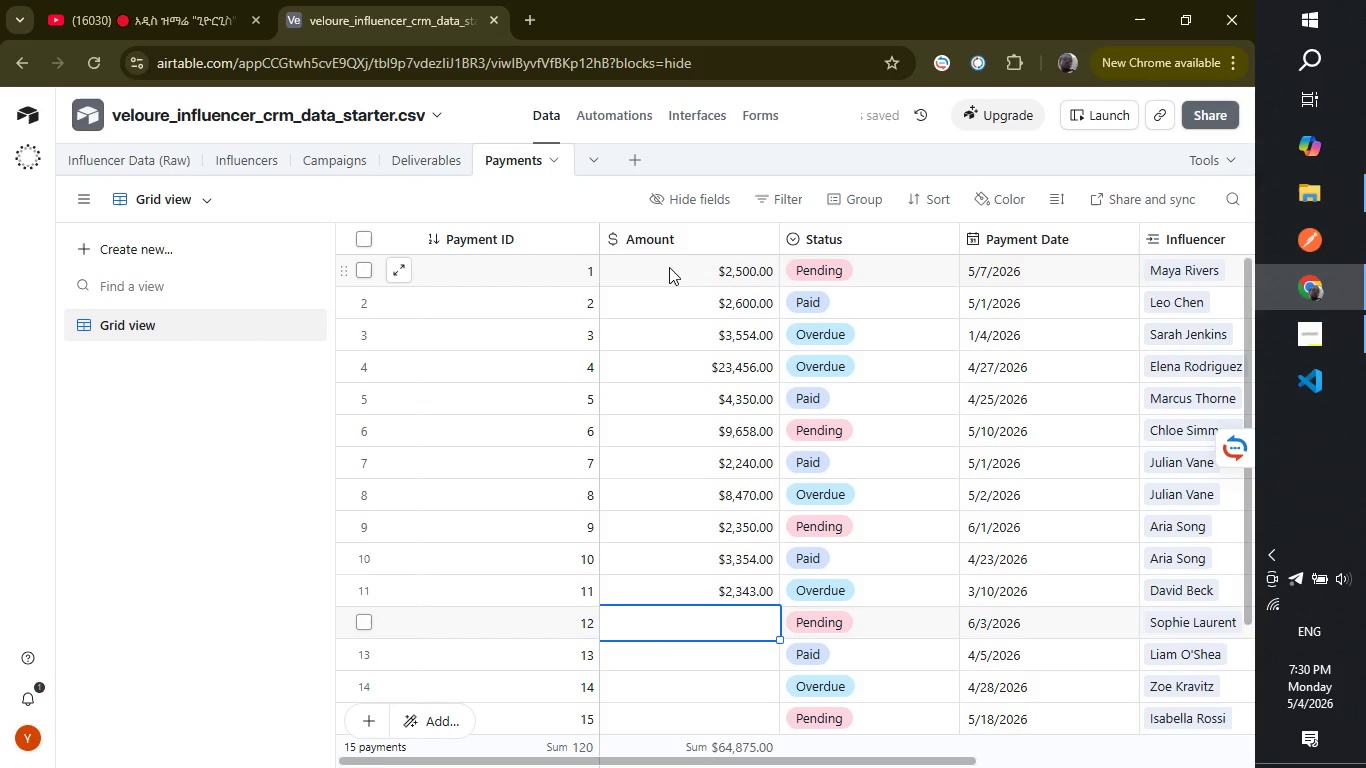 
type(6758)
 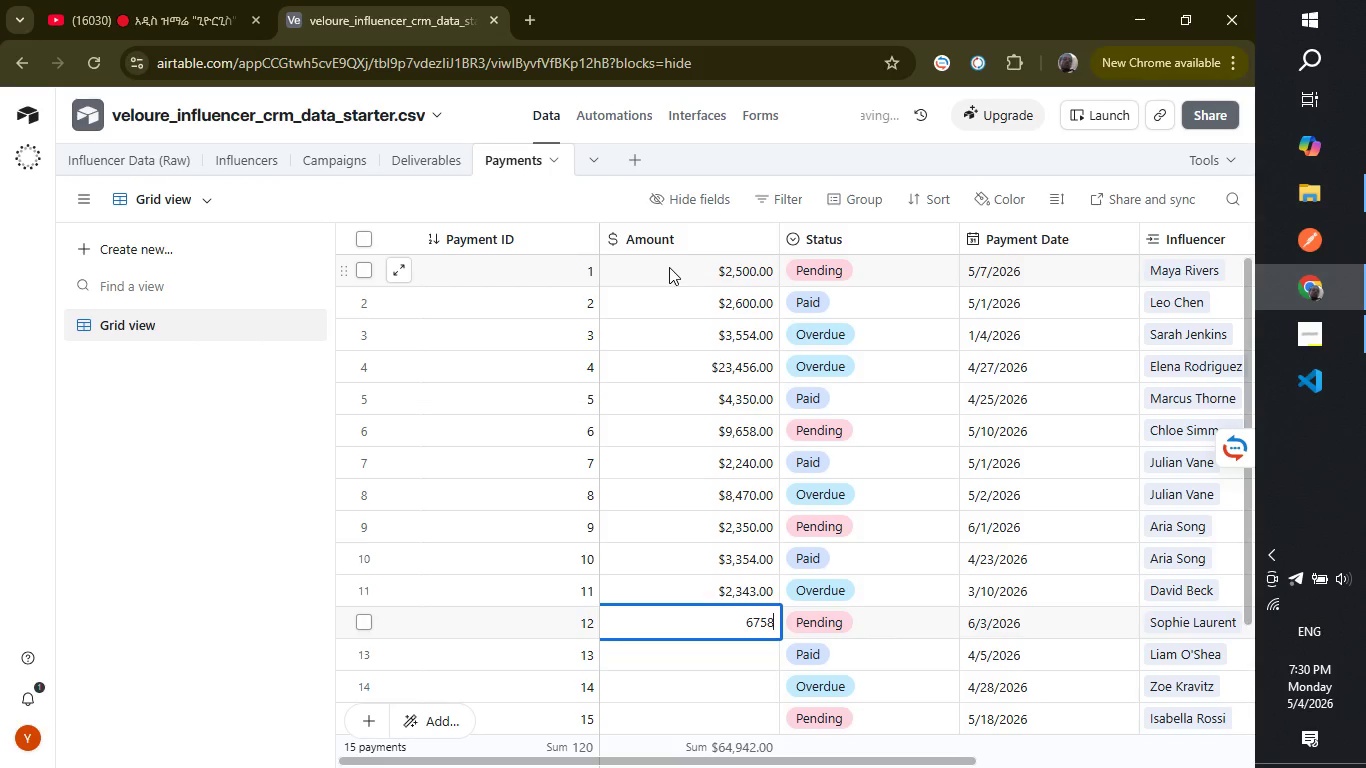 
key(Enter)
 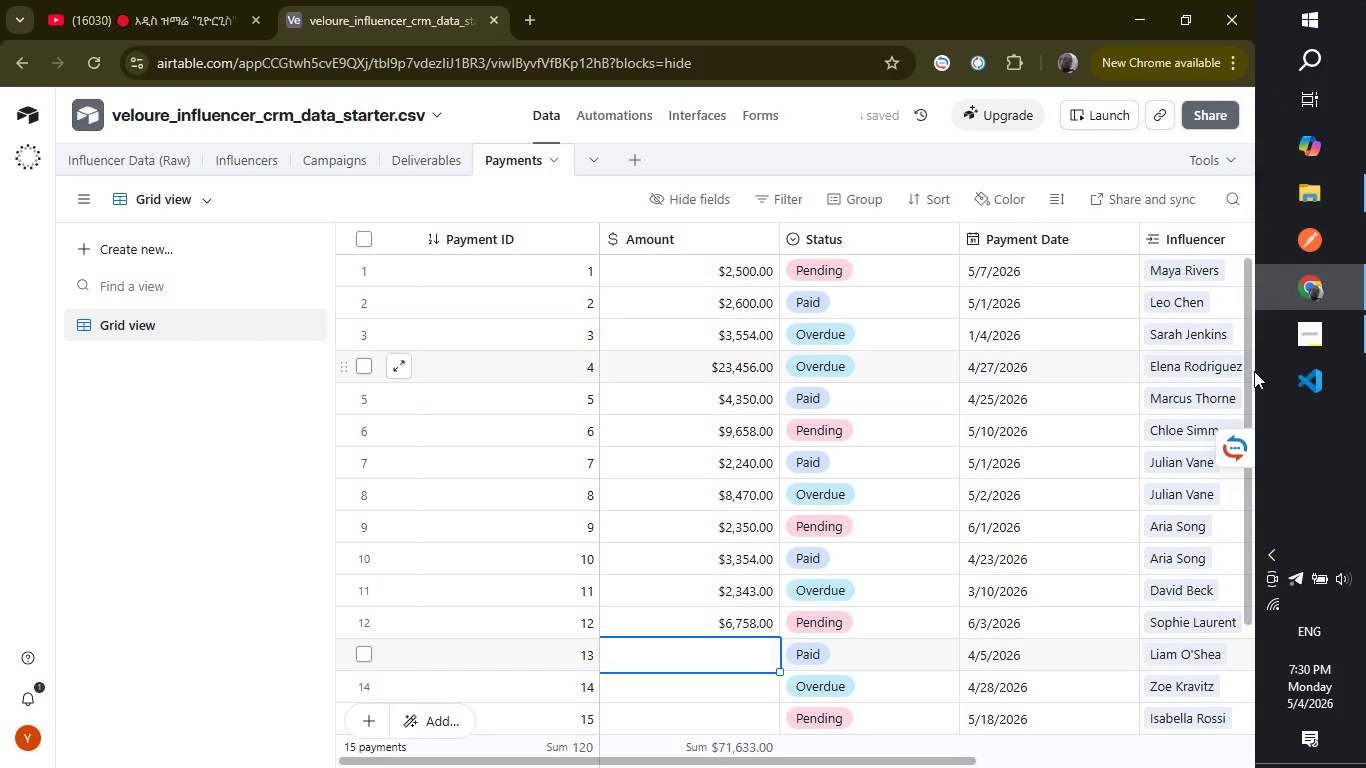 
left_click_drag(start_coordinate=[1249, 366], to_coordinate=[1234, 434])
 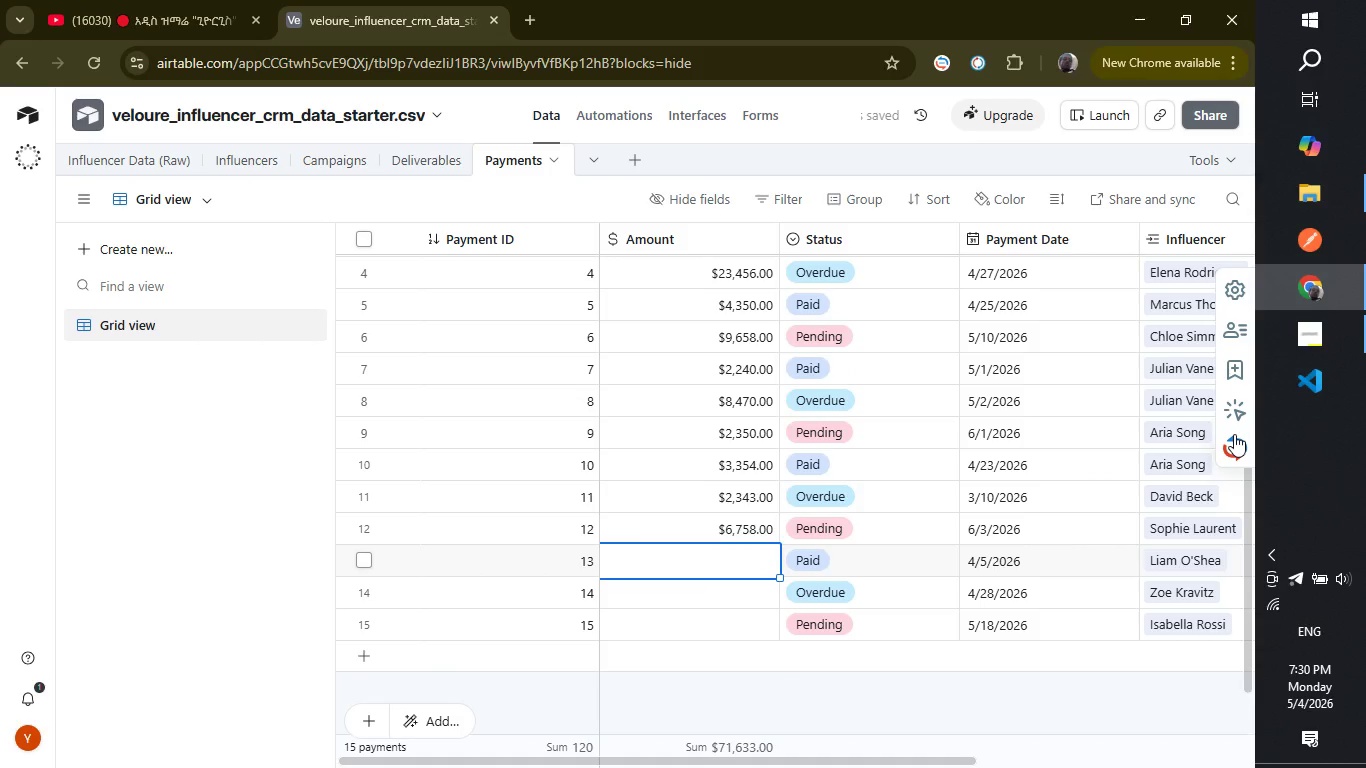 
type(50000)
 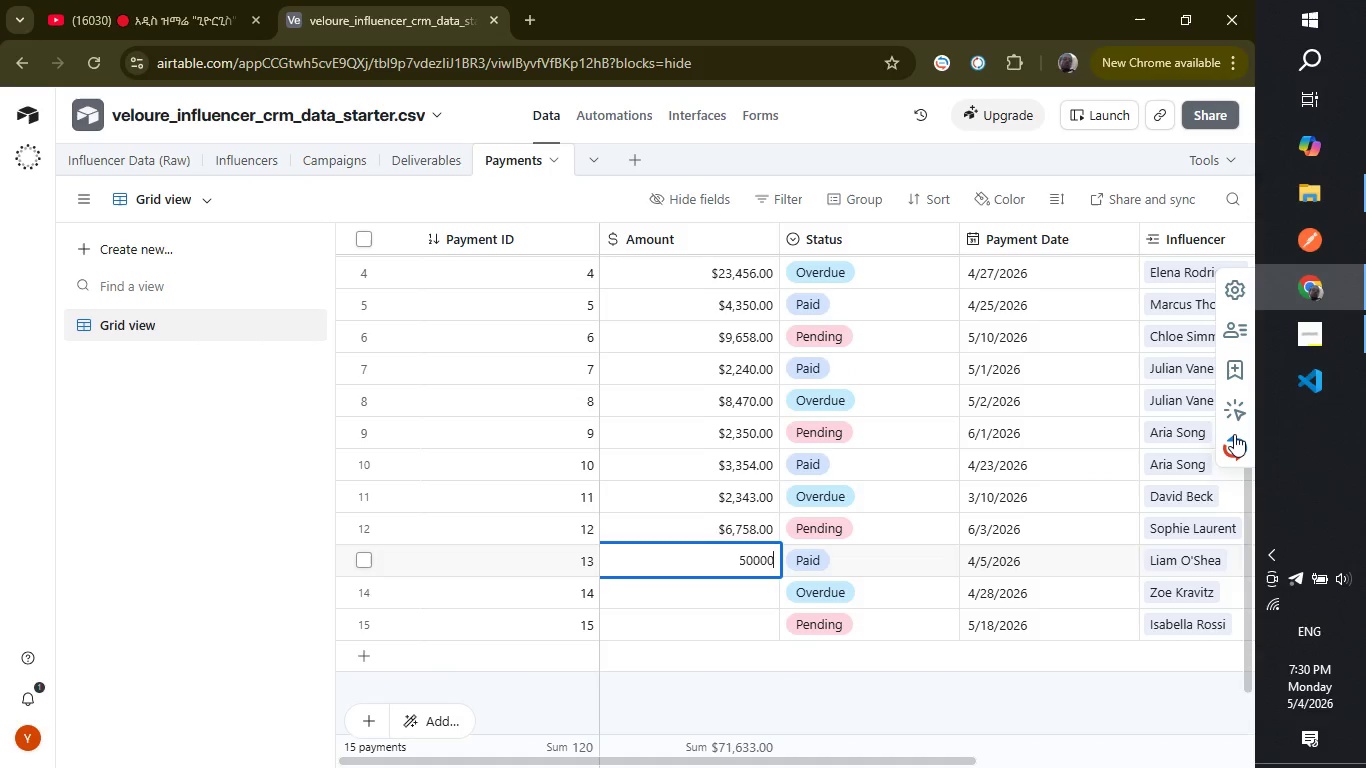 
key(Enter)
 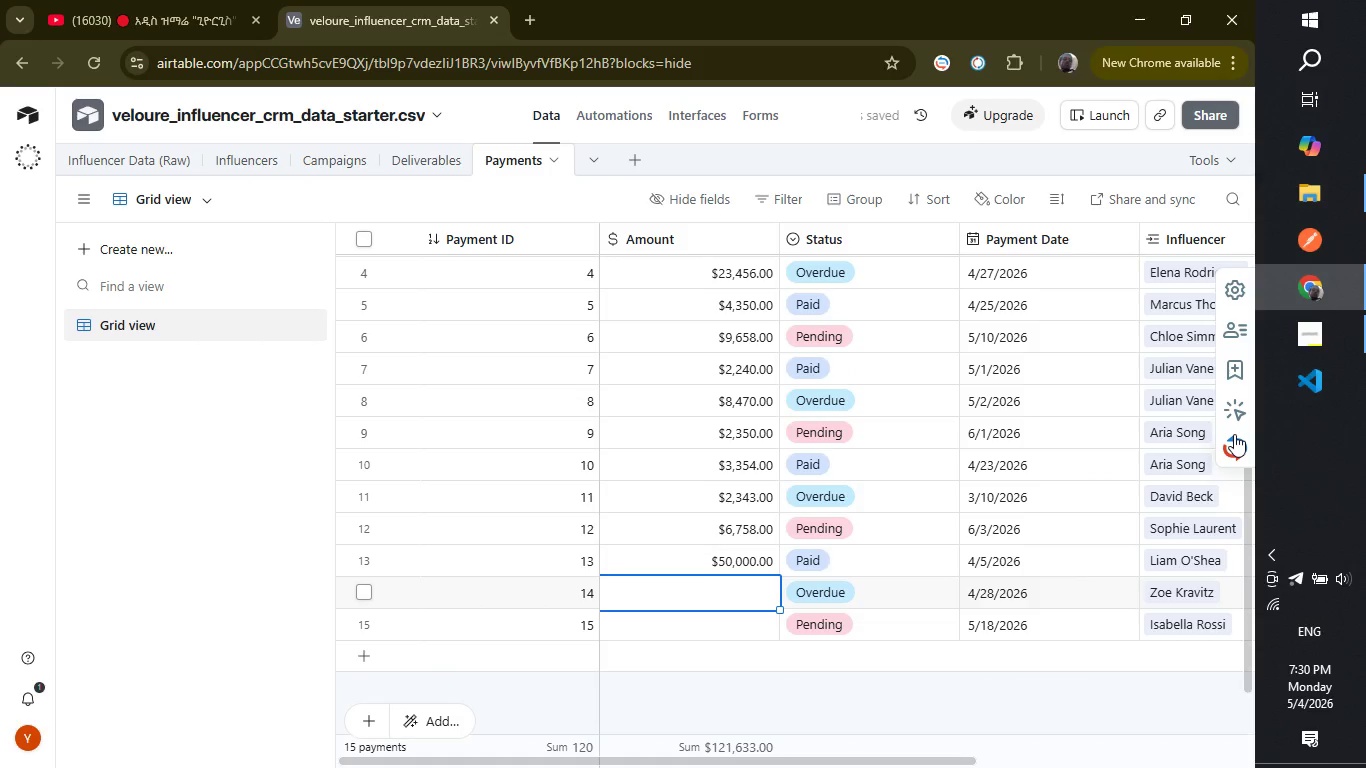 
type(23675)
 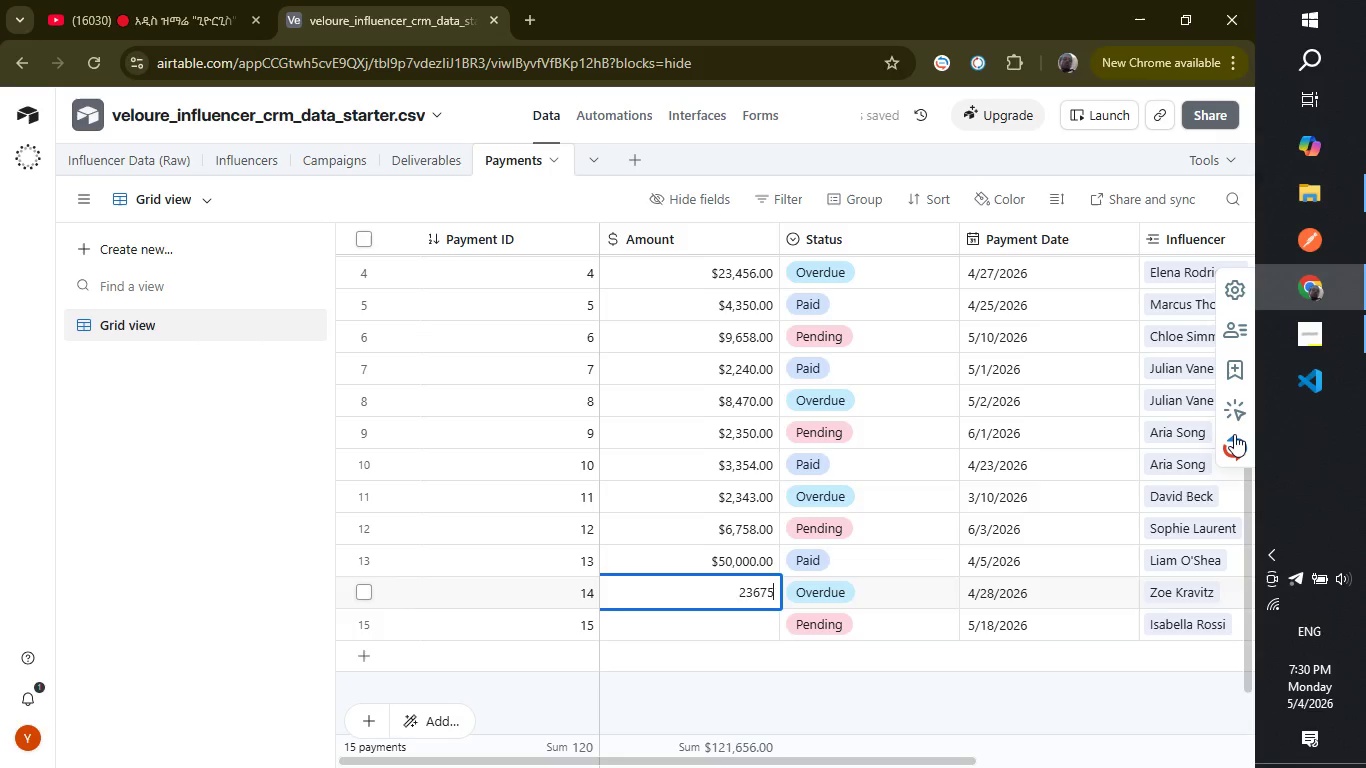 
key(Enter)
 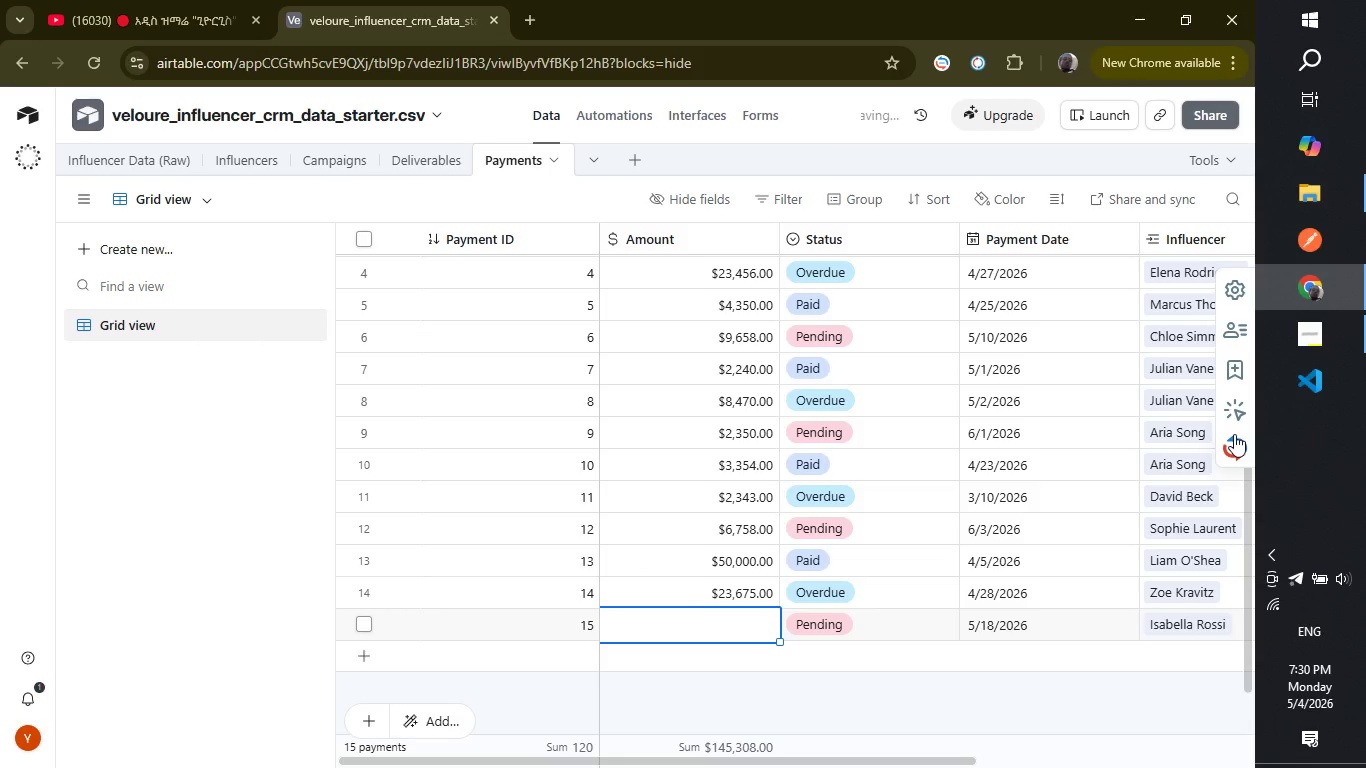 
type(13500)
 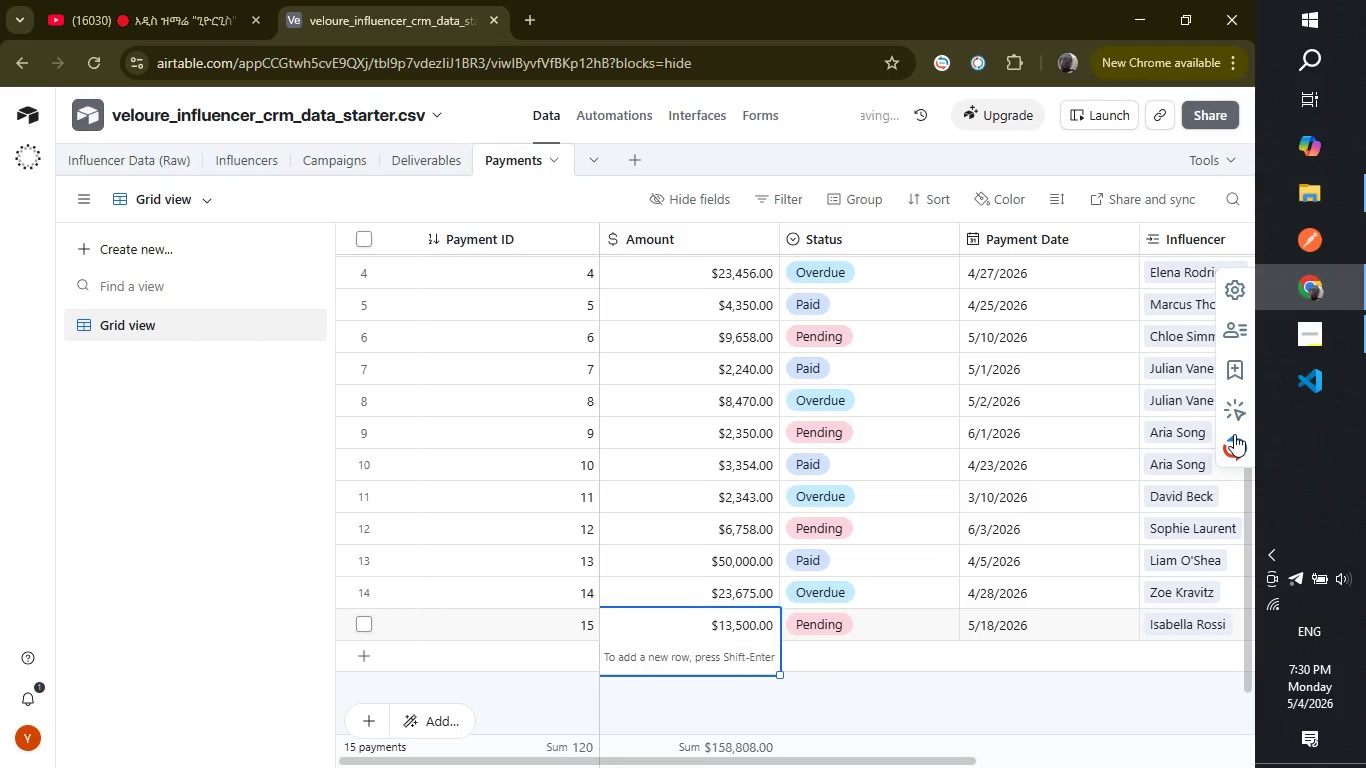 
key(Enter)
 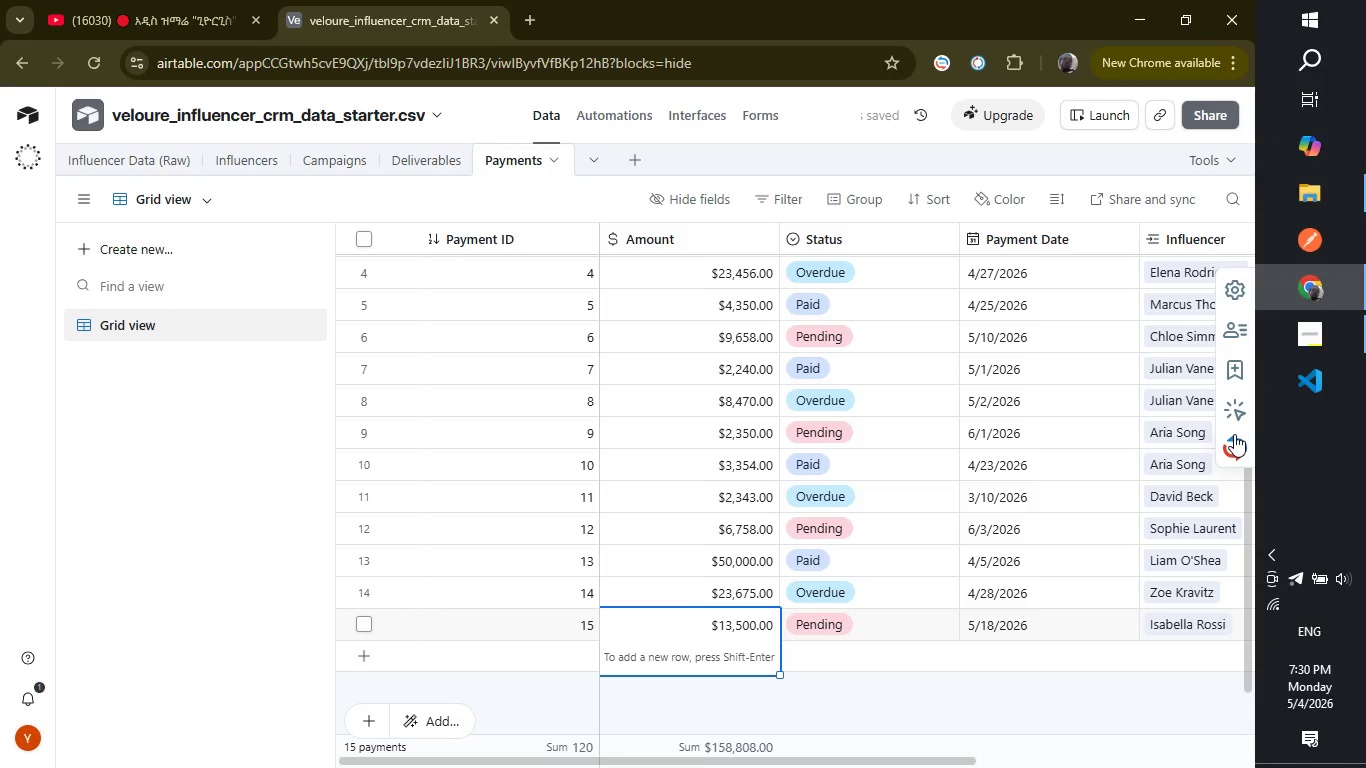 
hold_key(key=ArrowUp, duration=1.52)
 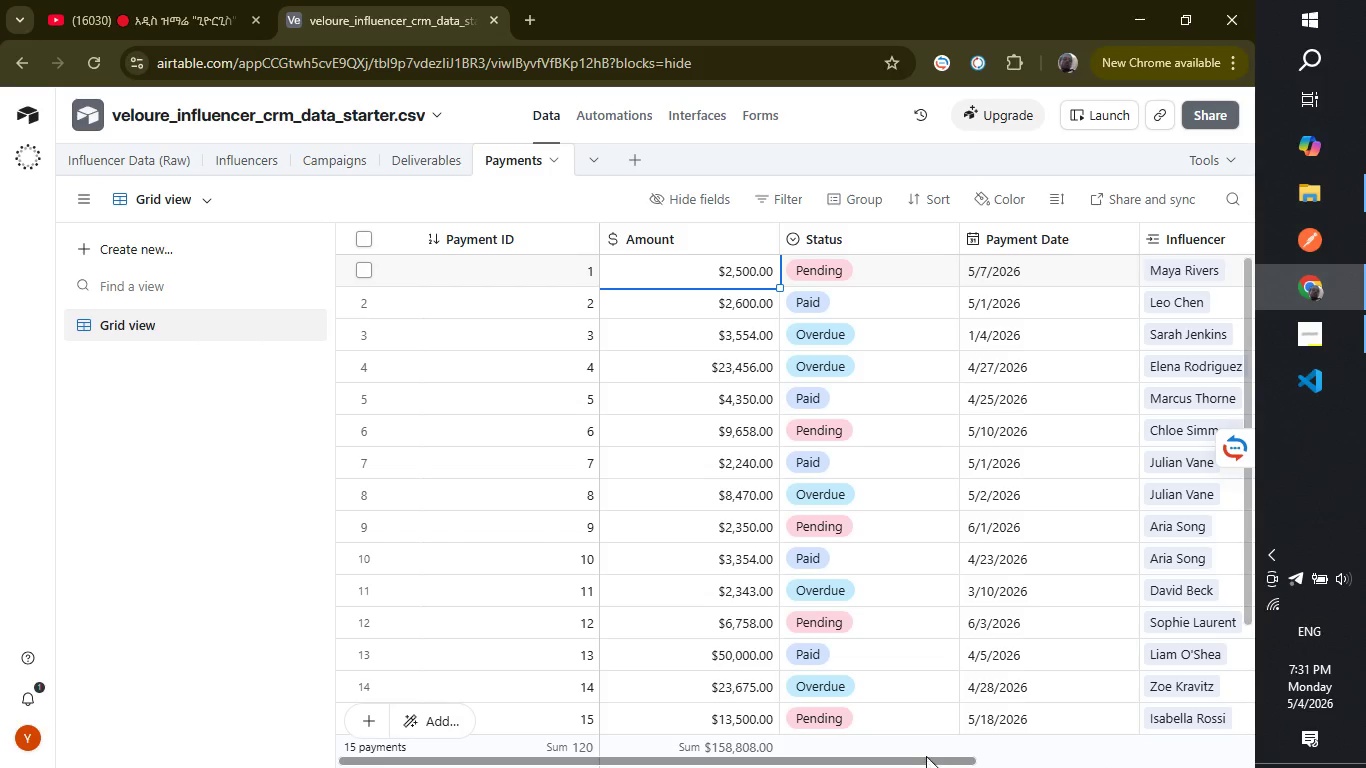 
left_click_drag(start_coordinate=[901, 761], to_coordinate=[596, 739])
 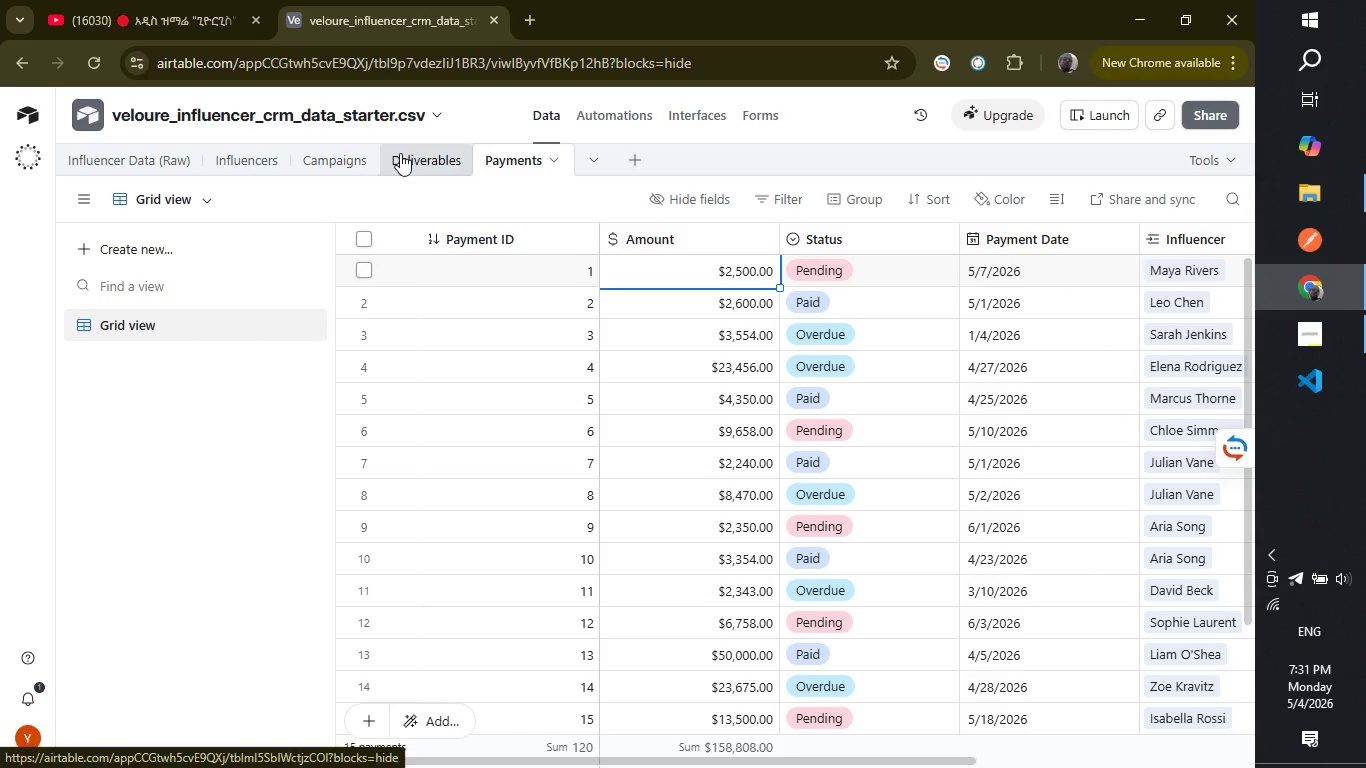 
left_click([400, 153])
 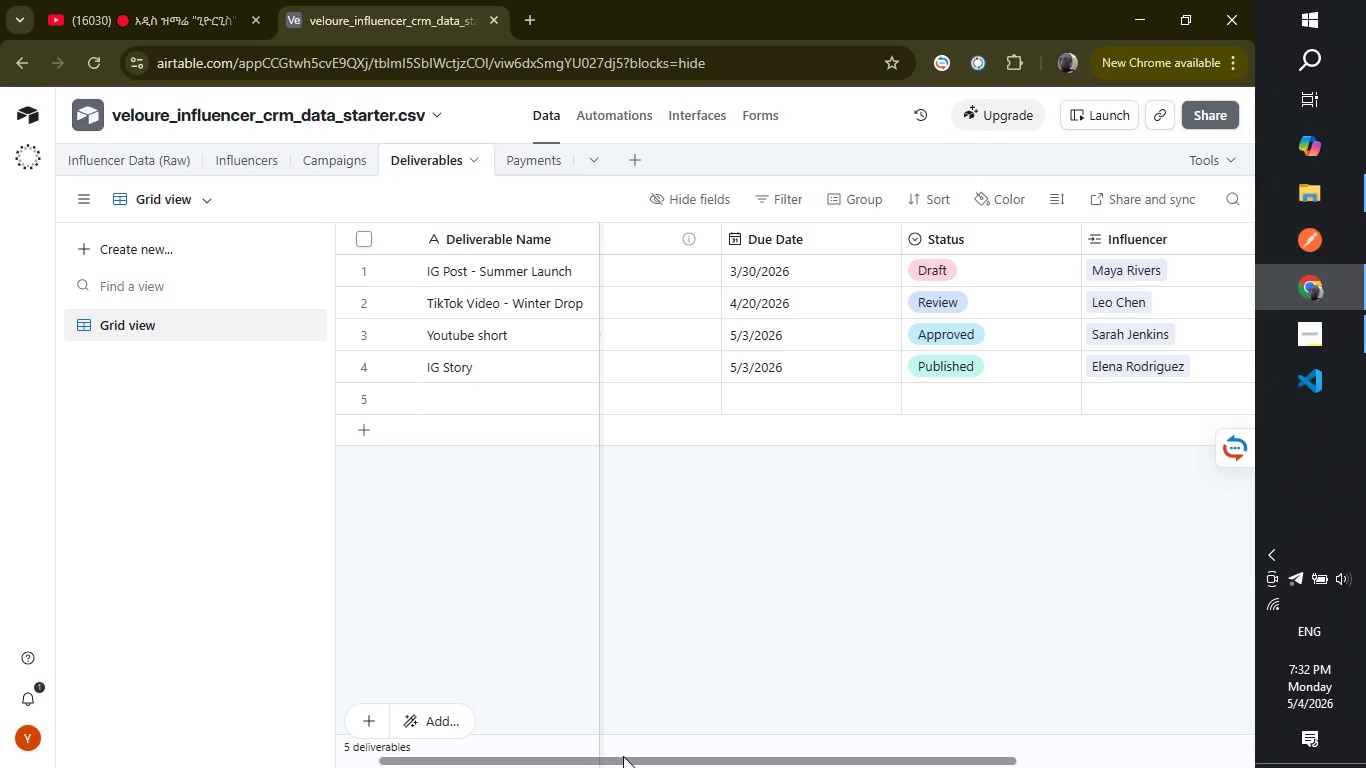 
wait(70.31)
 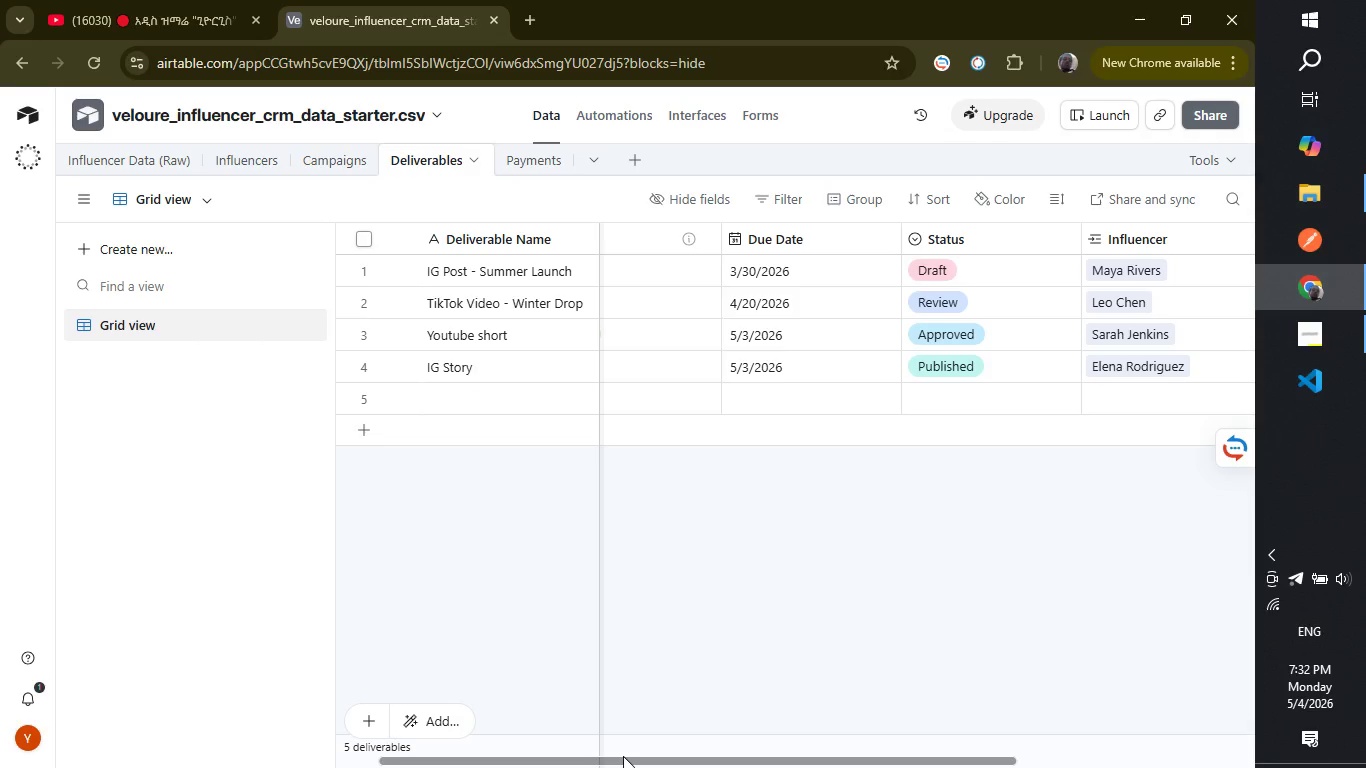 
left_click([470, 402])
 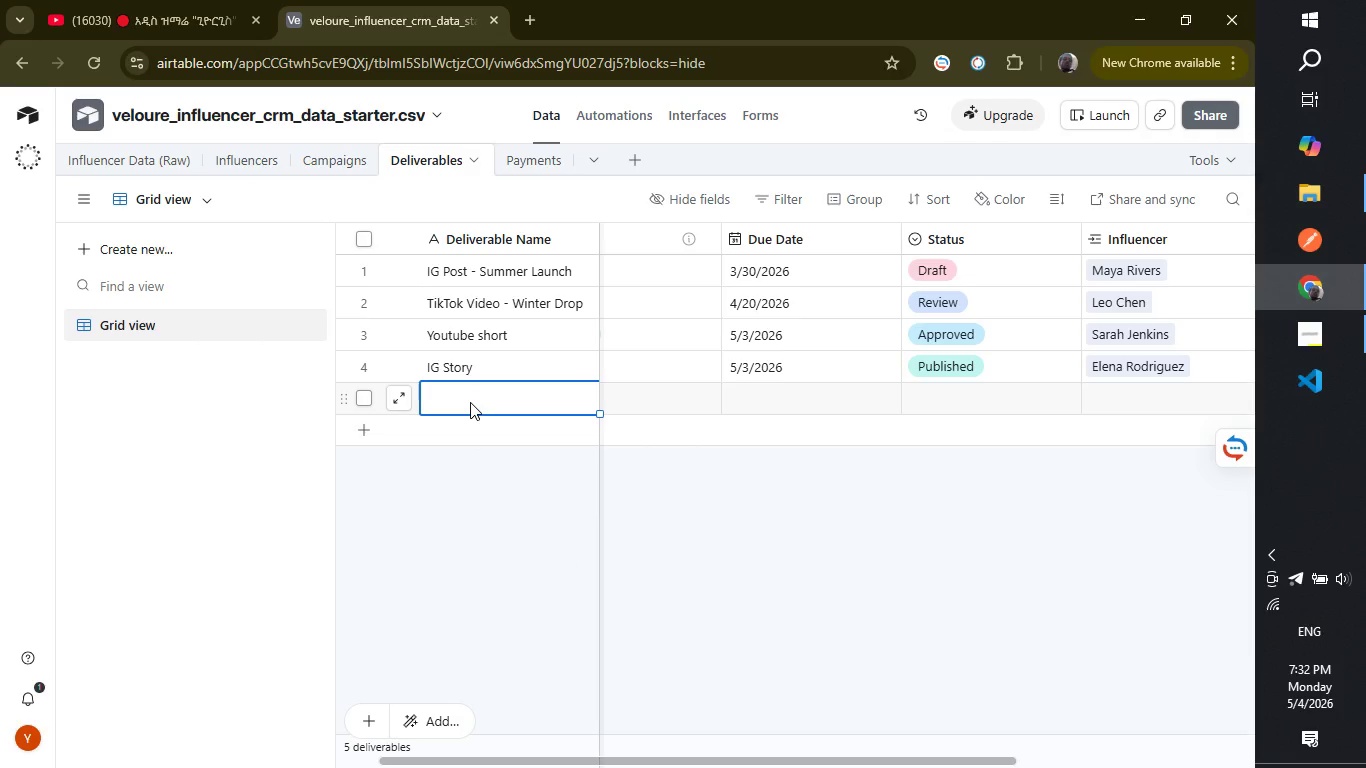 
wait(8.27)
 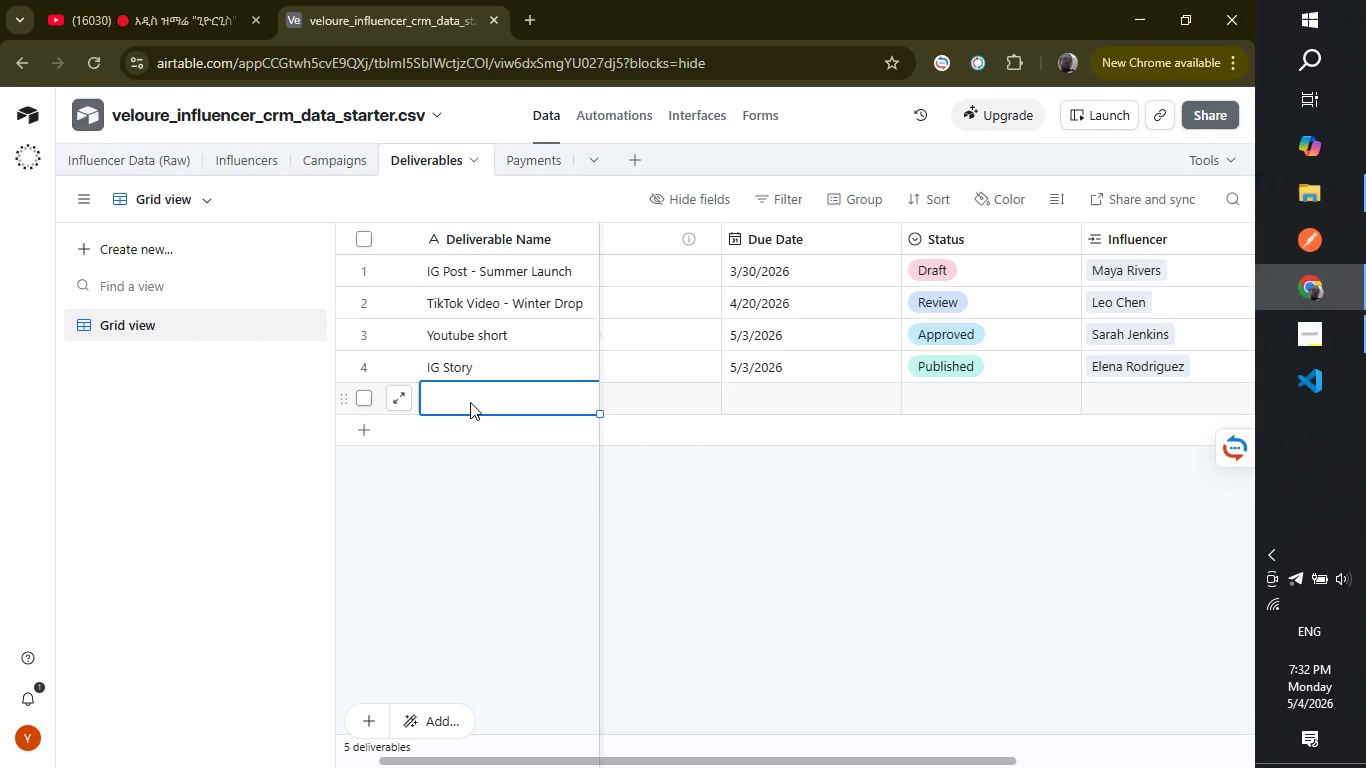 
key(Shift+I)
 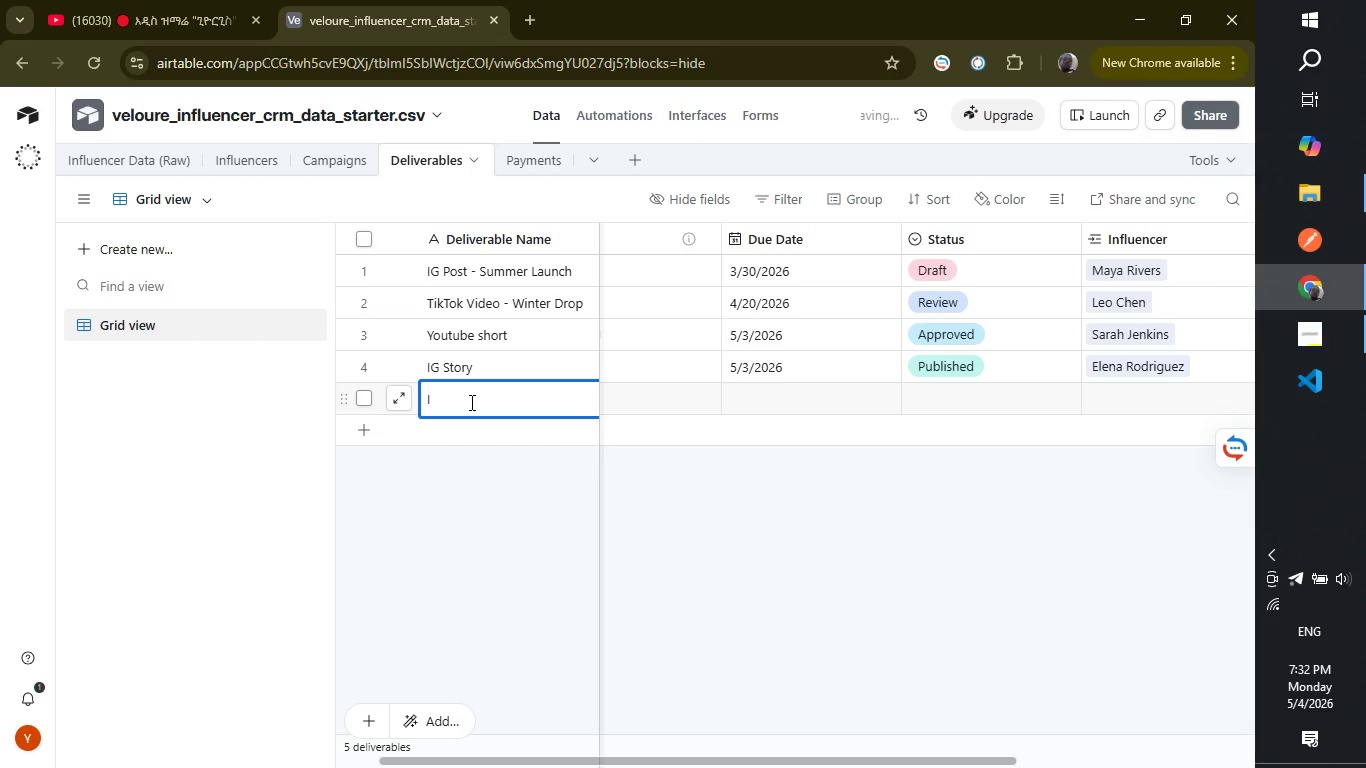 
key(Shift+ShiftRight)
 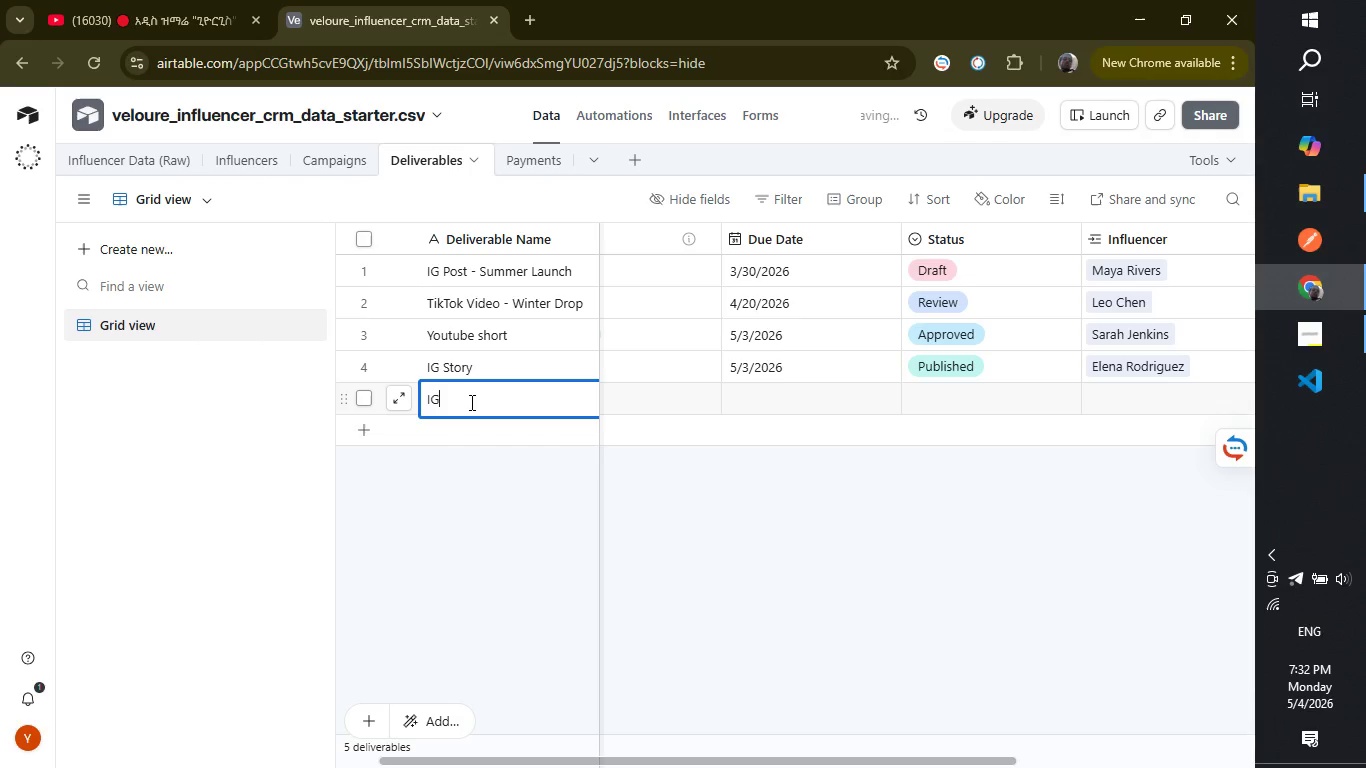 
key(Shift+G)
 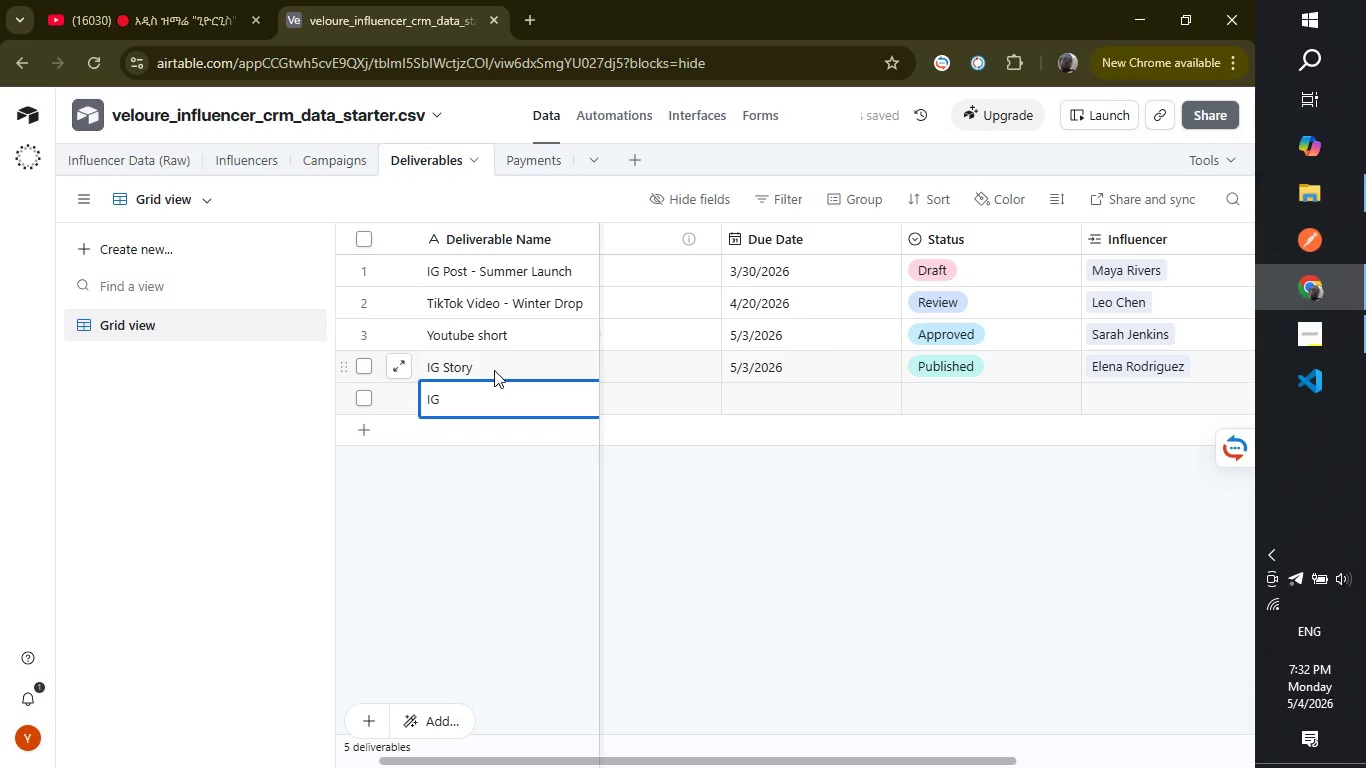 
left_click([493, 366])
 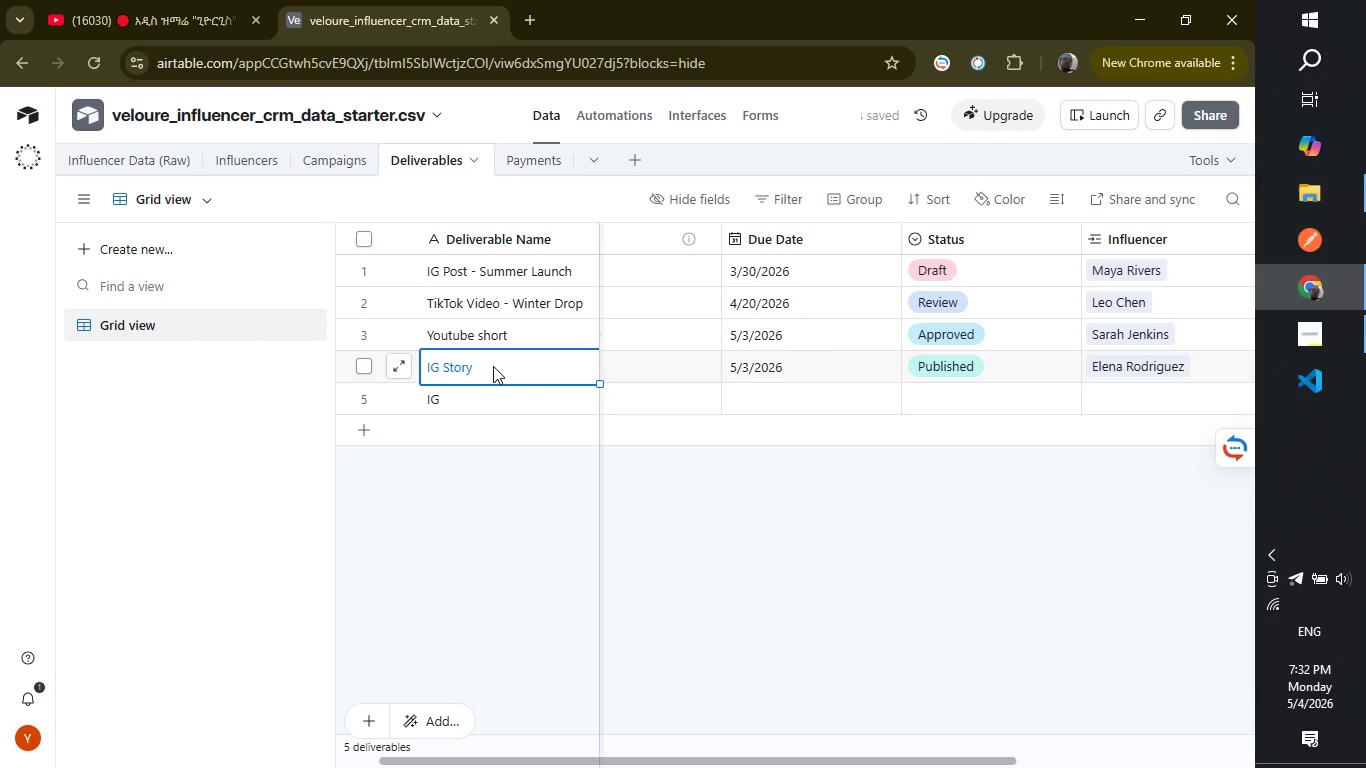 
double_click([493, 366])
 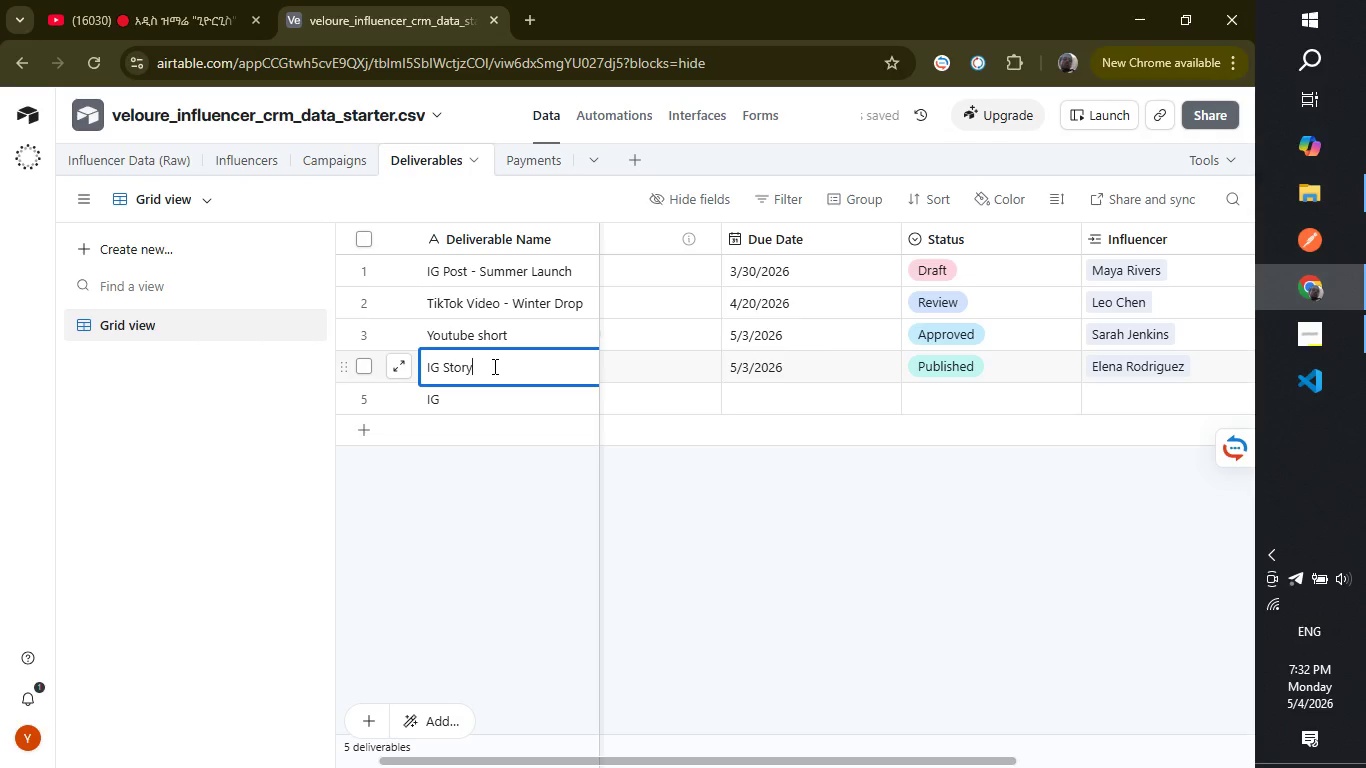 
type( Series)
 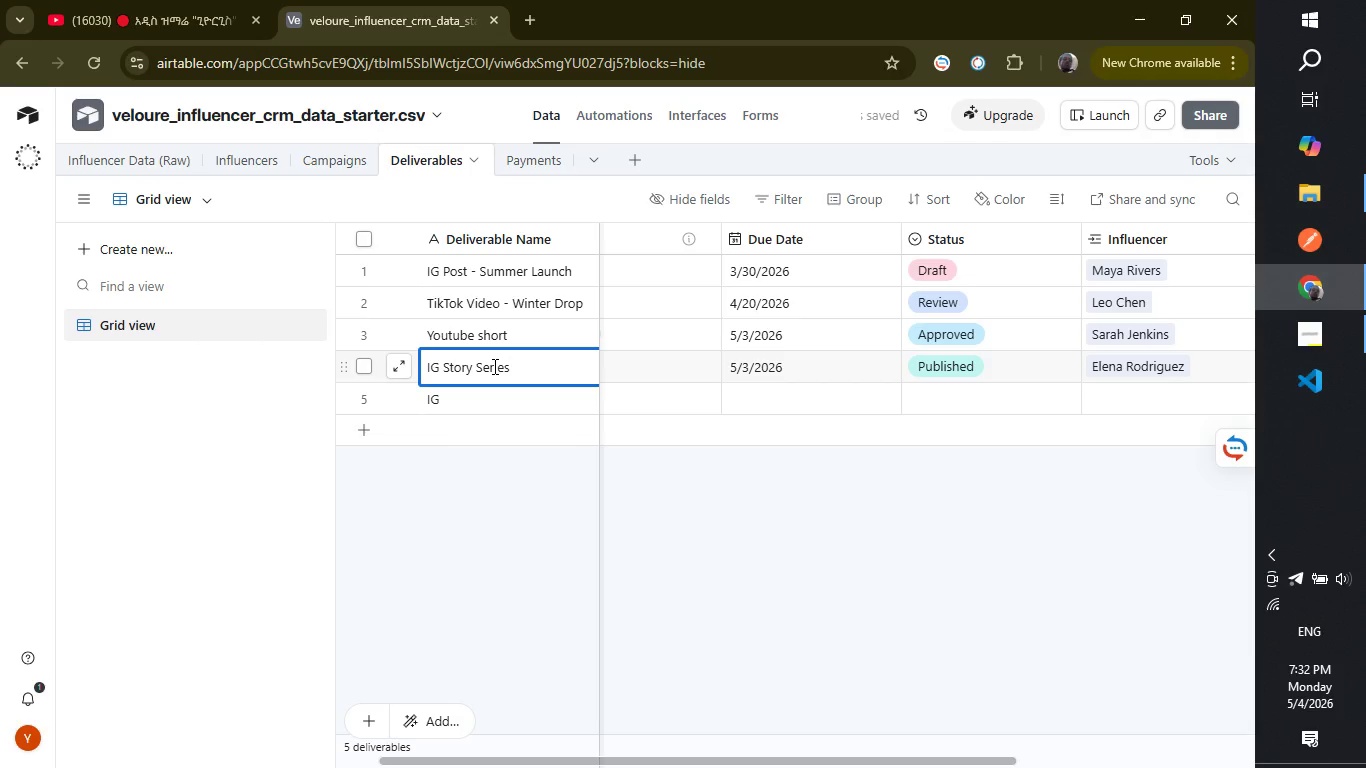 
type( - Summer Launch)
 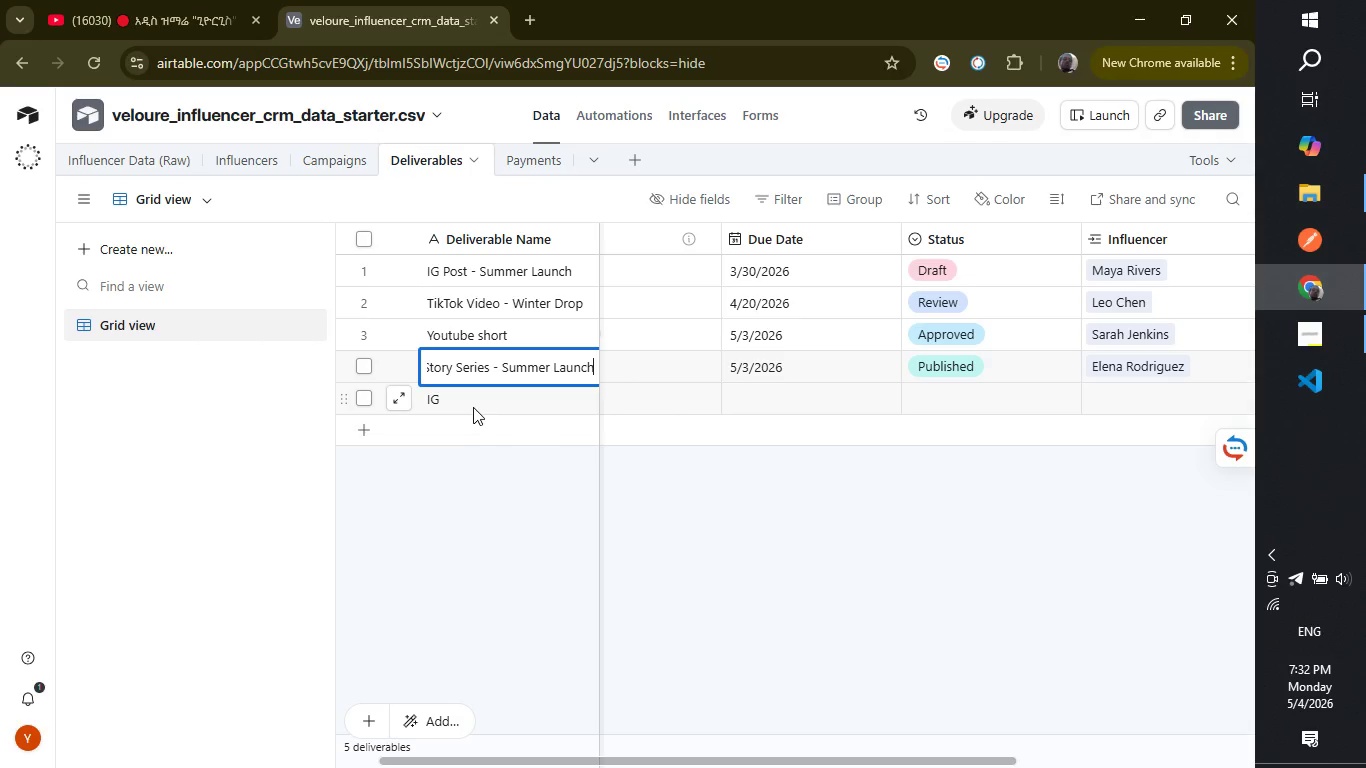 
left_click([473, 407])
 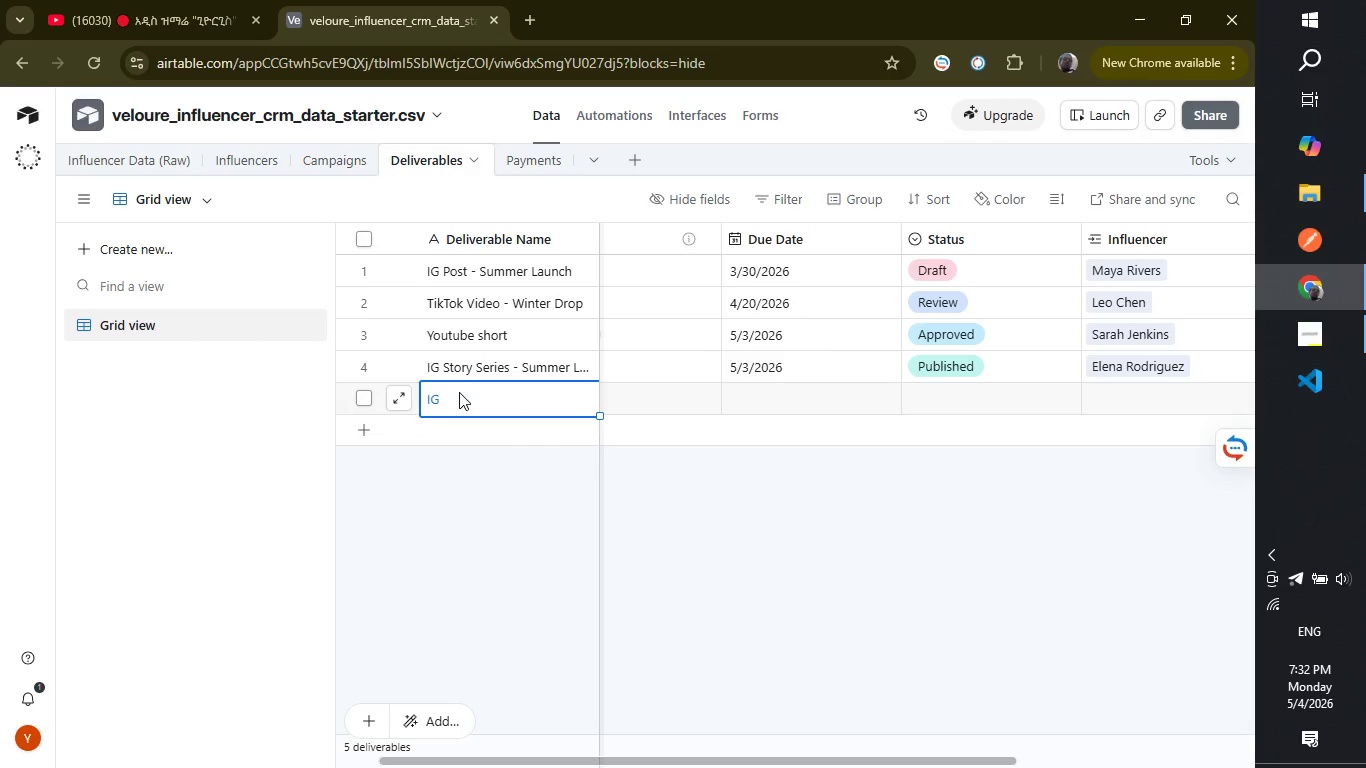 
double_click([459, 392])
 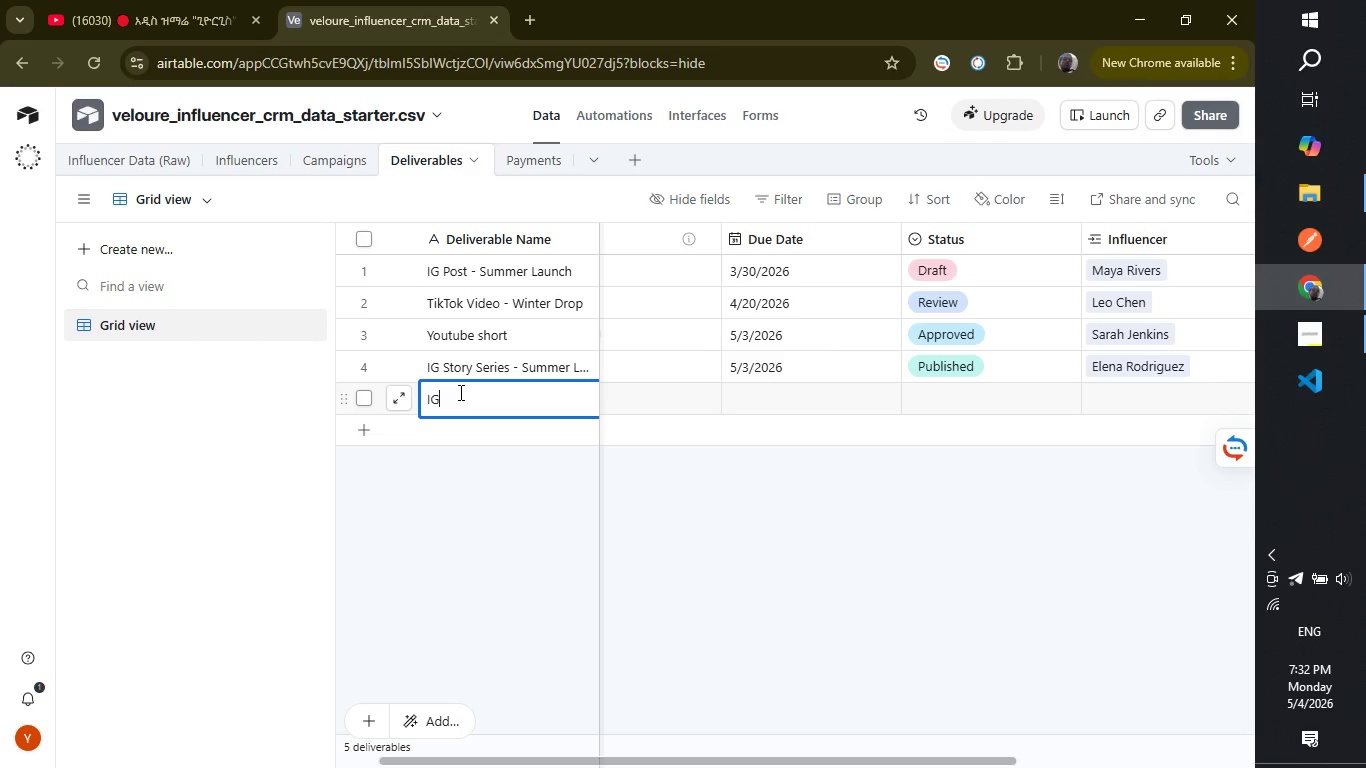 
type( Post _)
key(Backspace)
type( - Winter Drop)
 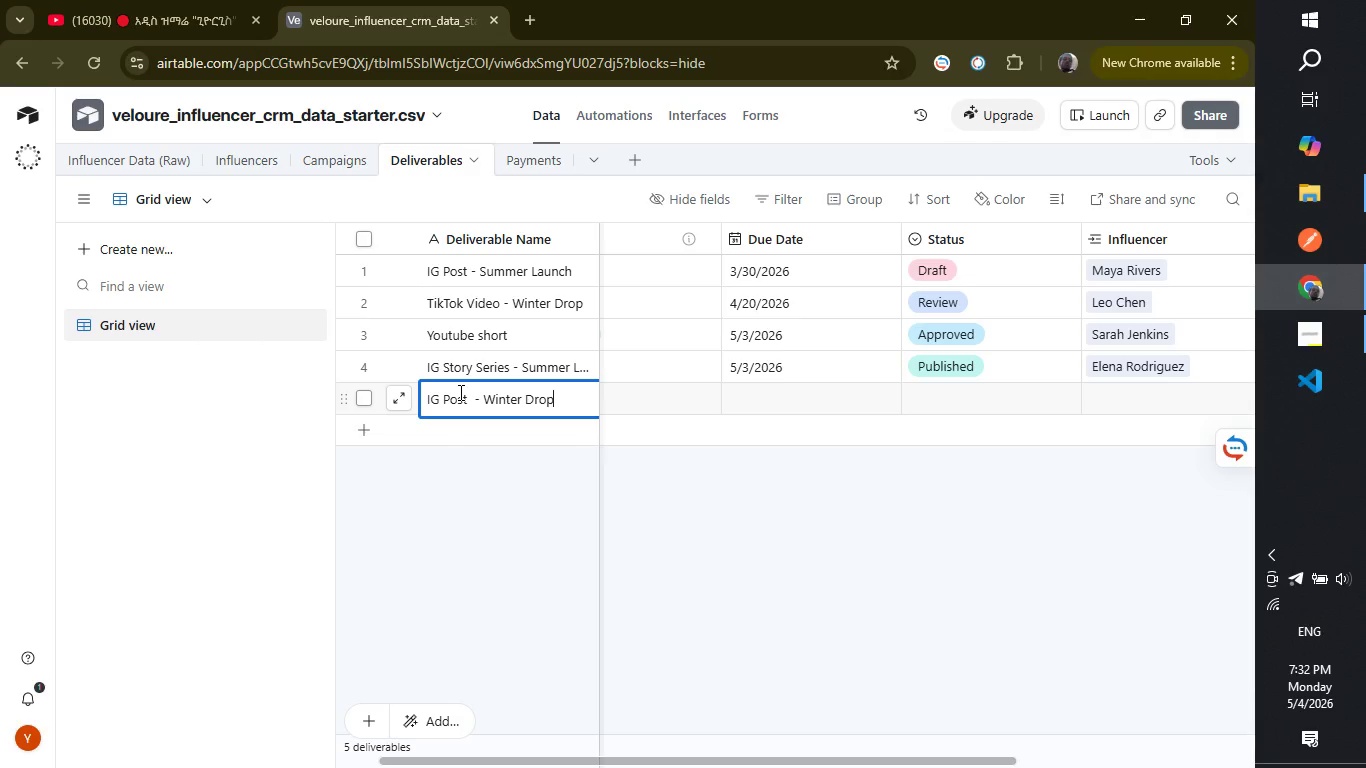 
key(Enter)
 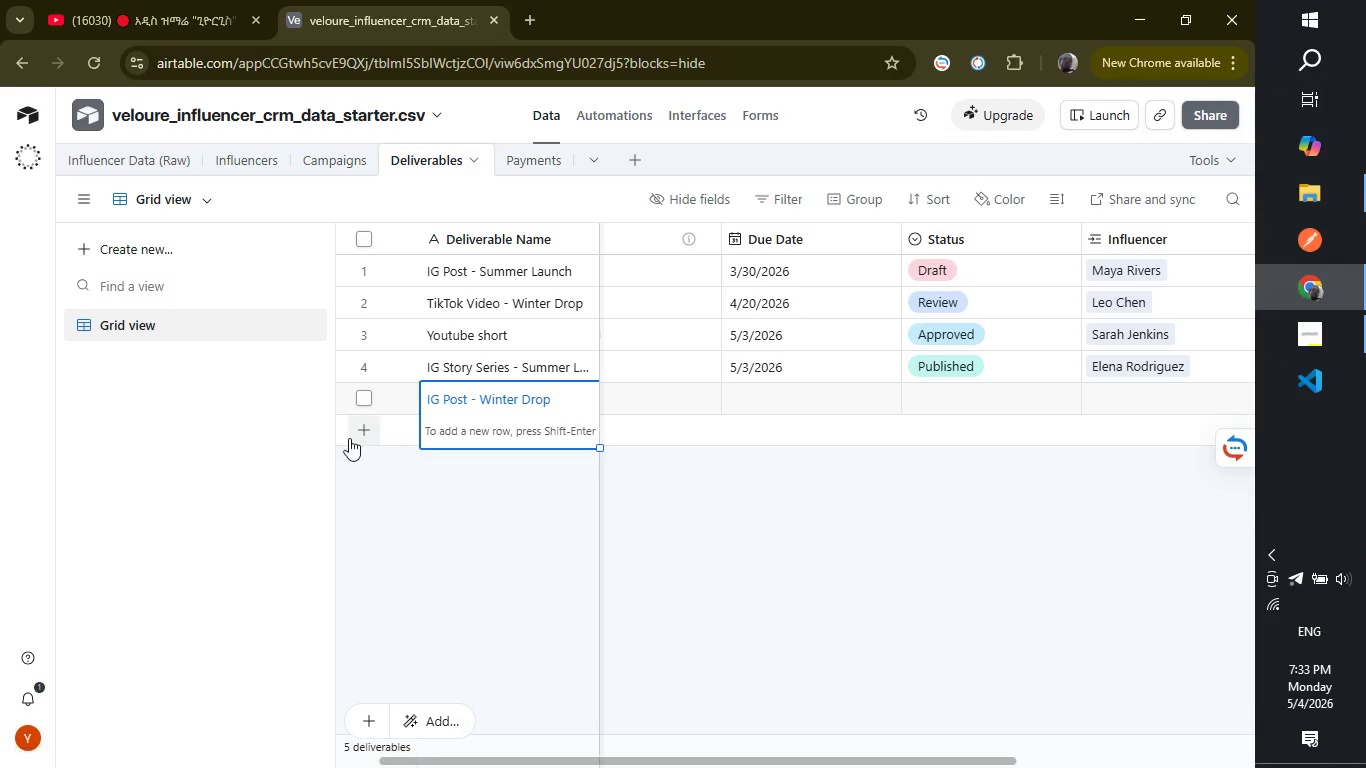 
left_click([356, 433])
 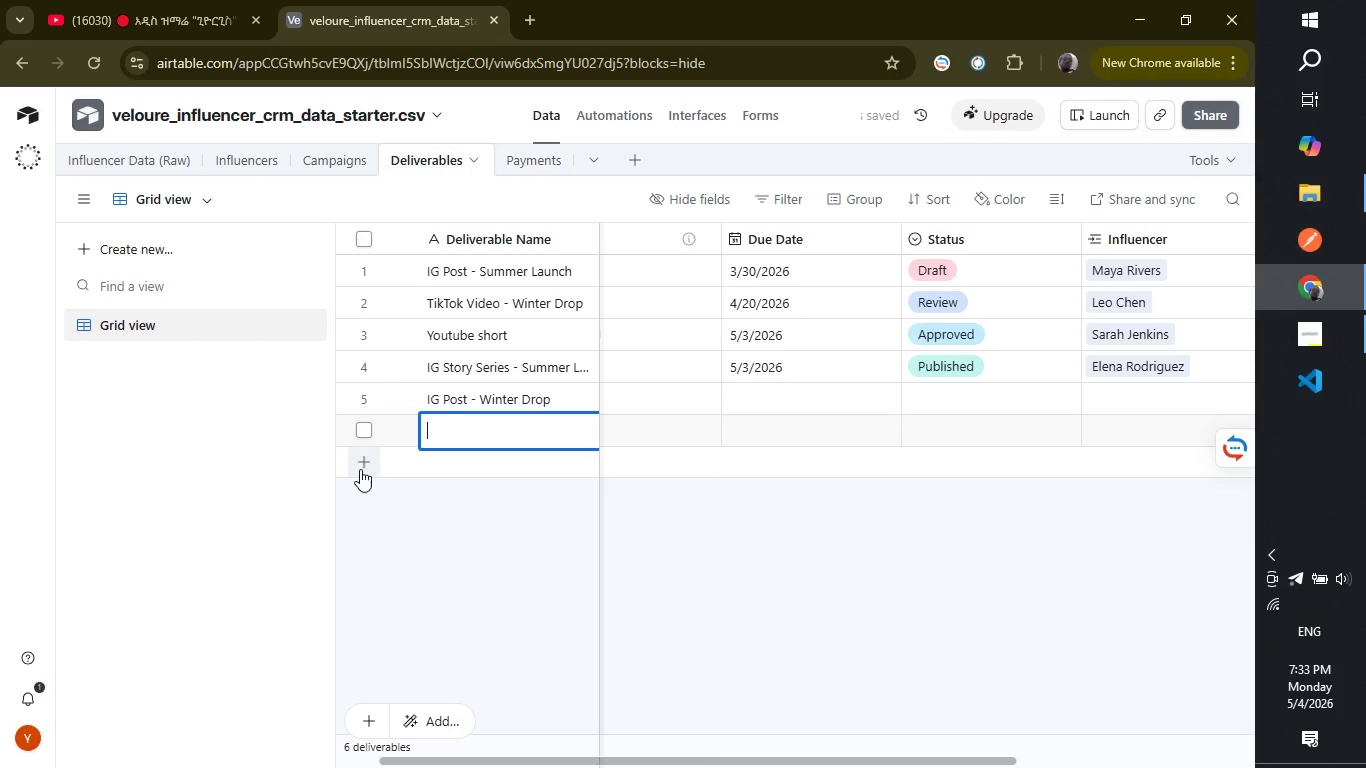 
left_click([360, 471])
 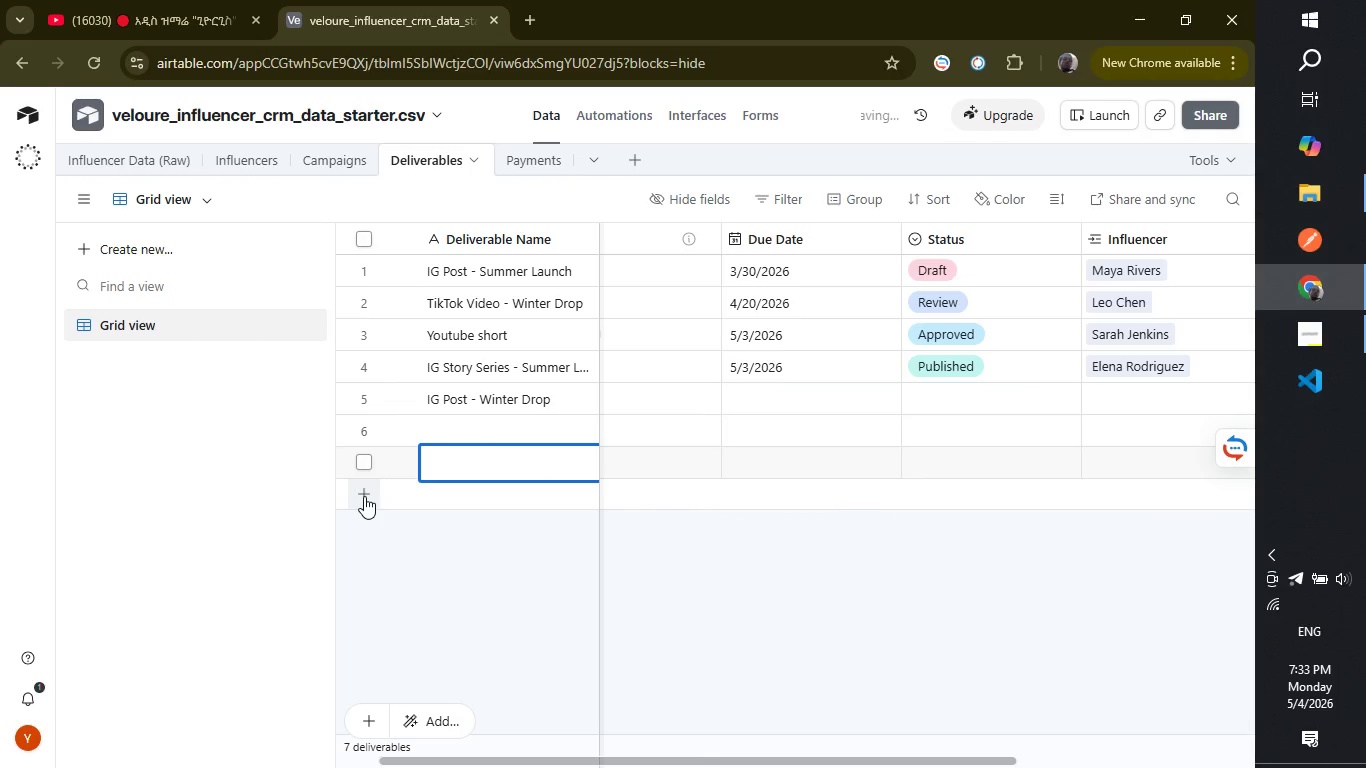 
left_click([364, 496])
 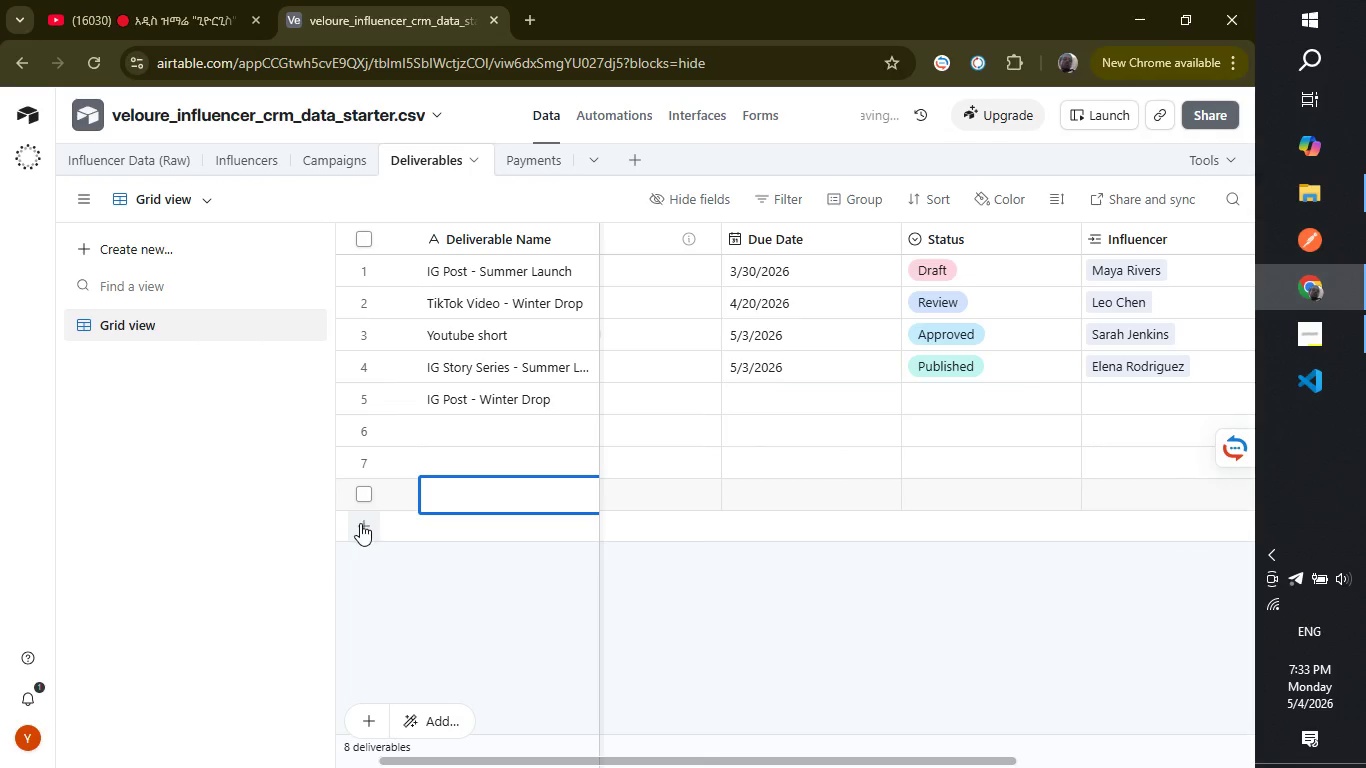 
left_click([360, 523])
 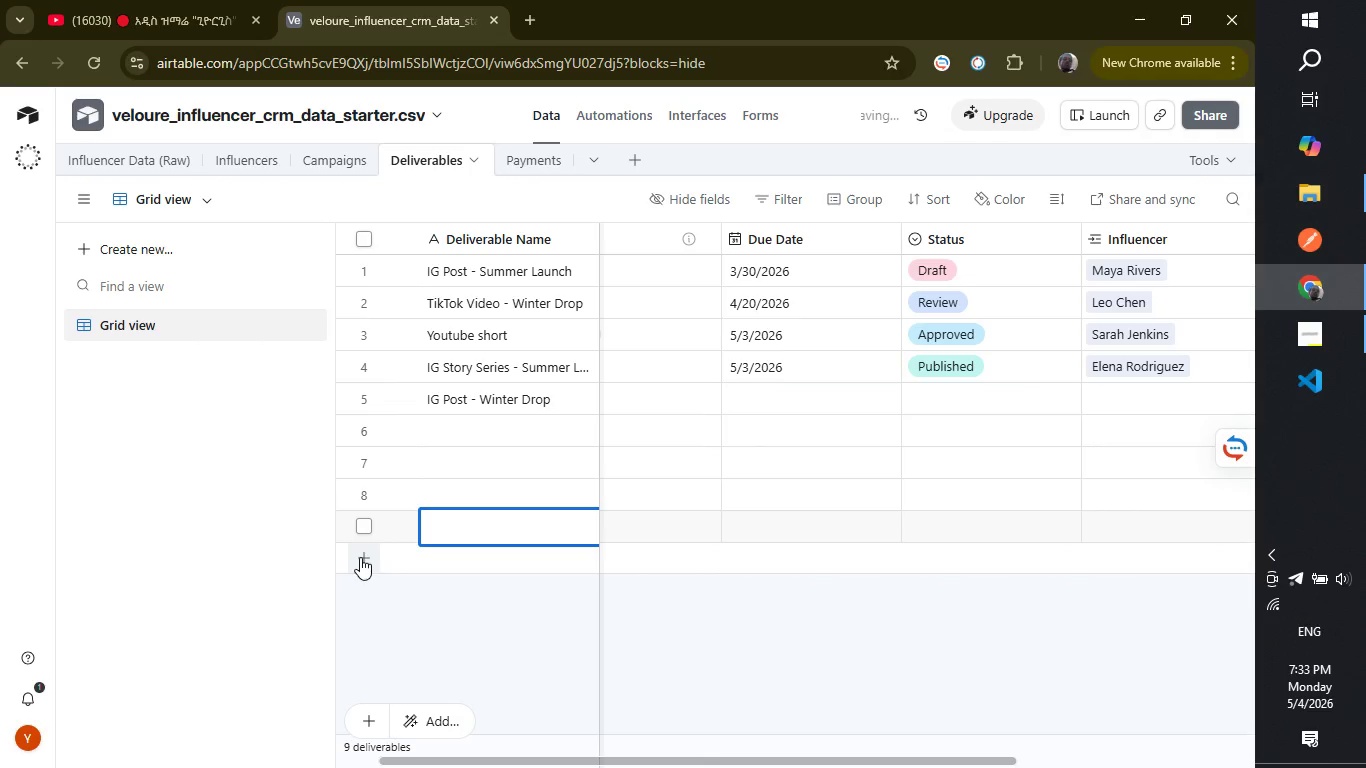 
left_click([360, 557])
 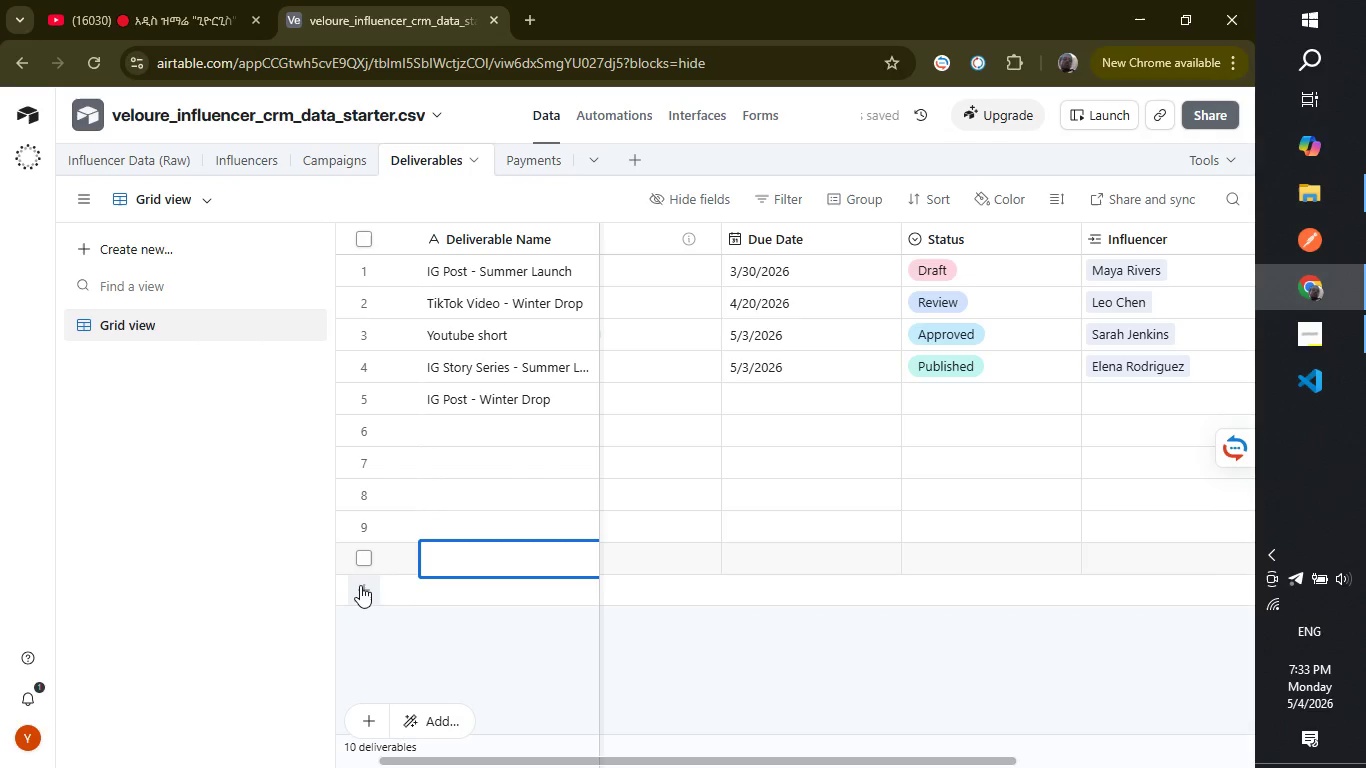 
left_click([364, 588])
 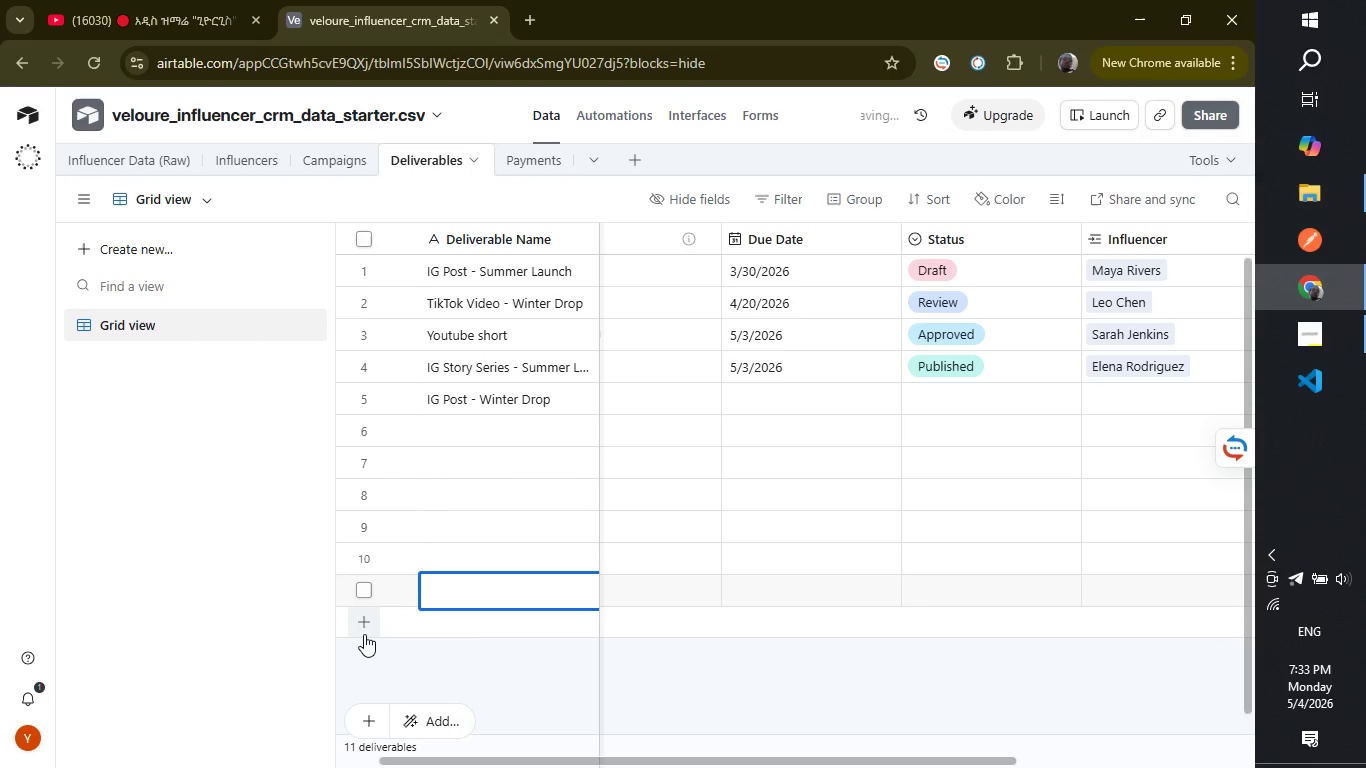 
left_click([364, 634])
 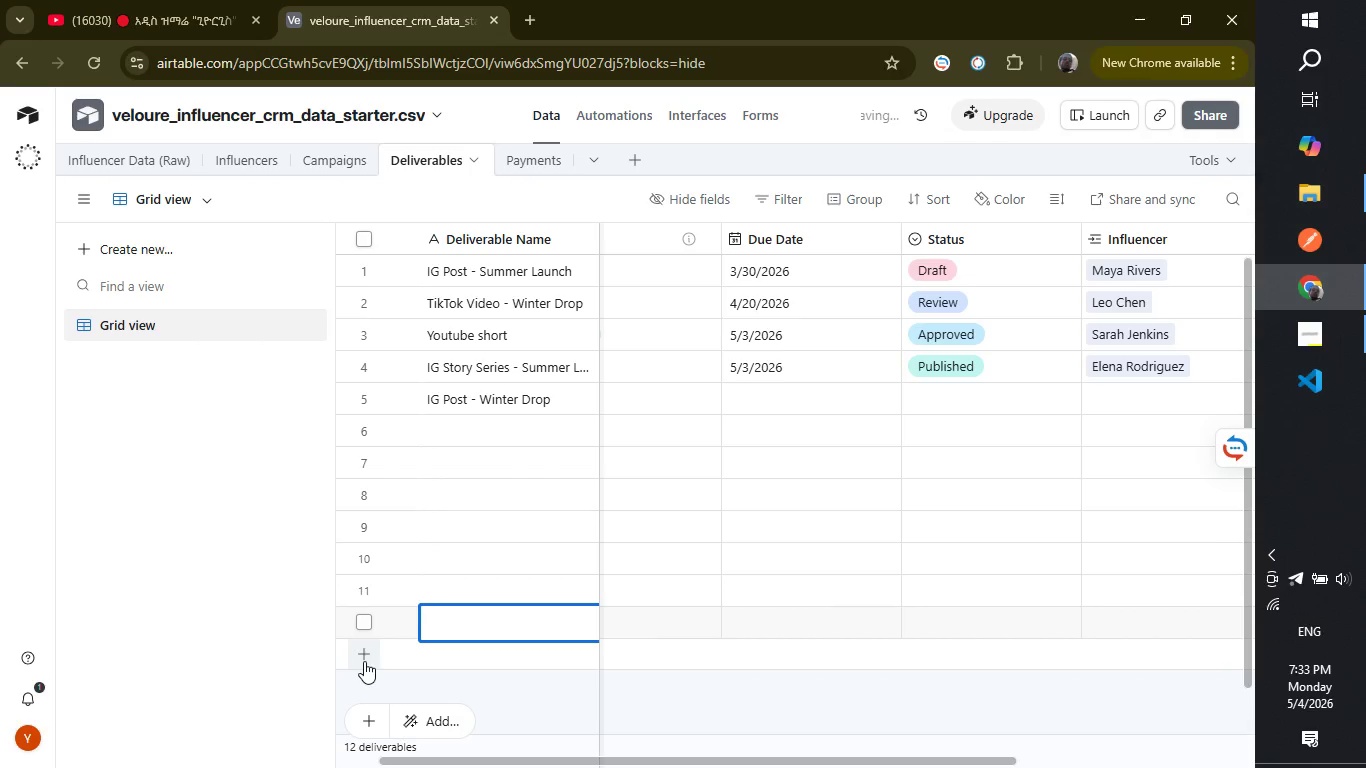 
left_click([364, 661])
 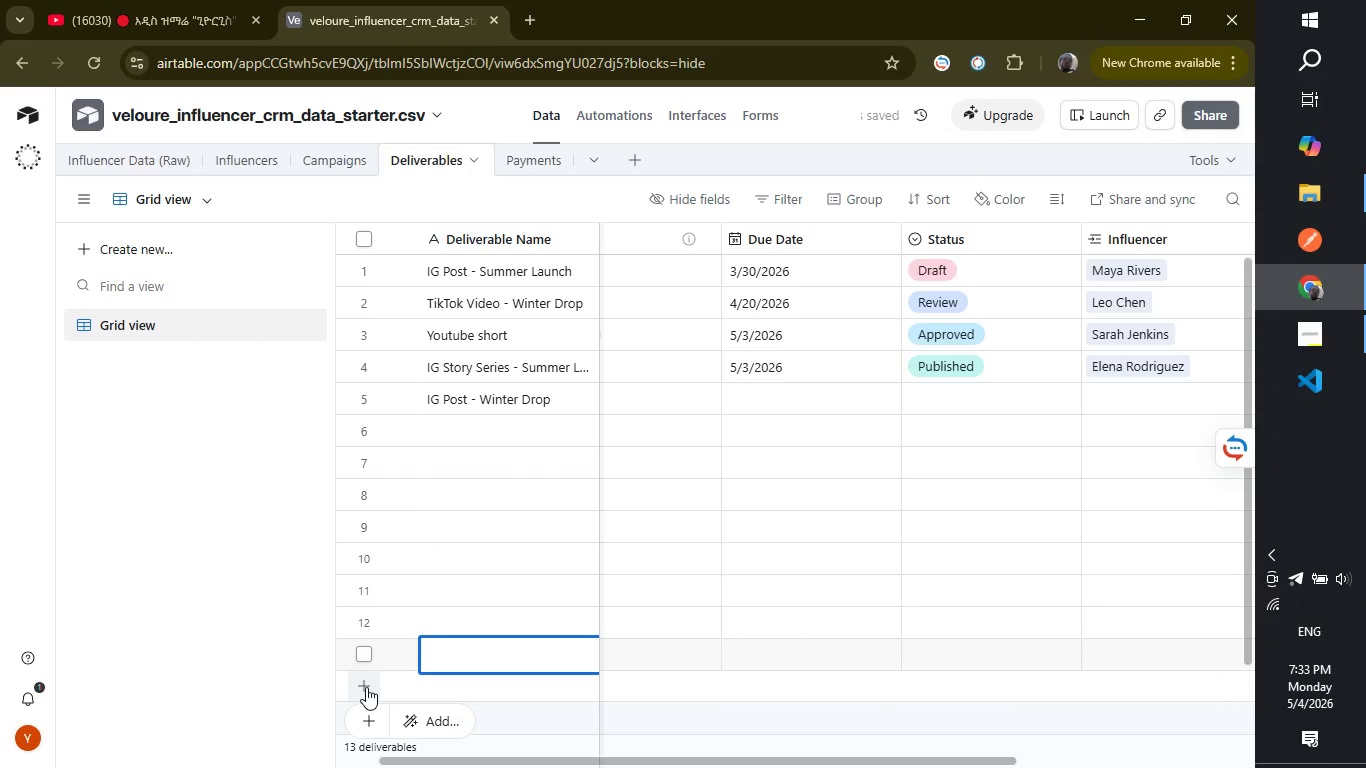 
left_click([366, 687])
 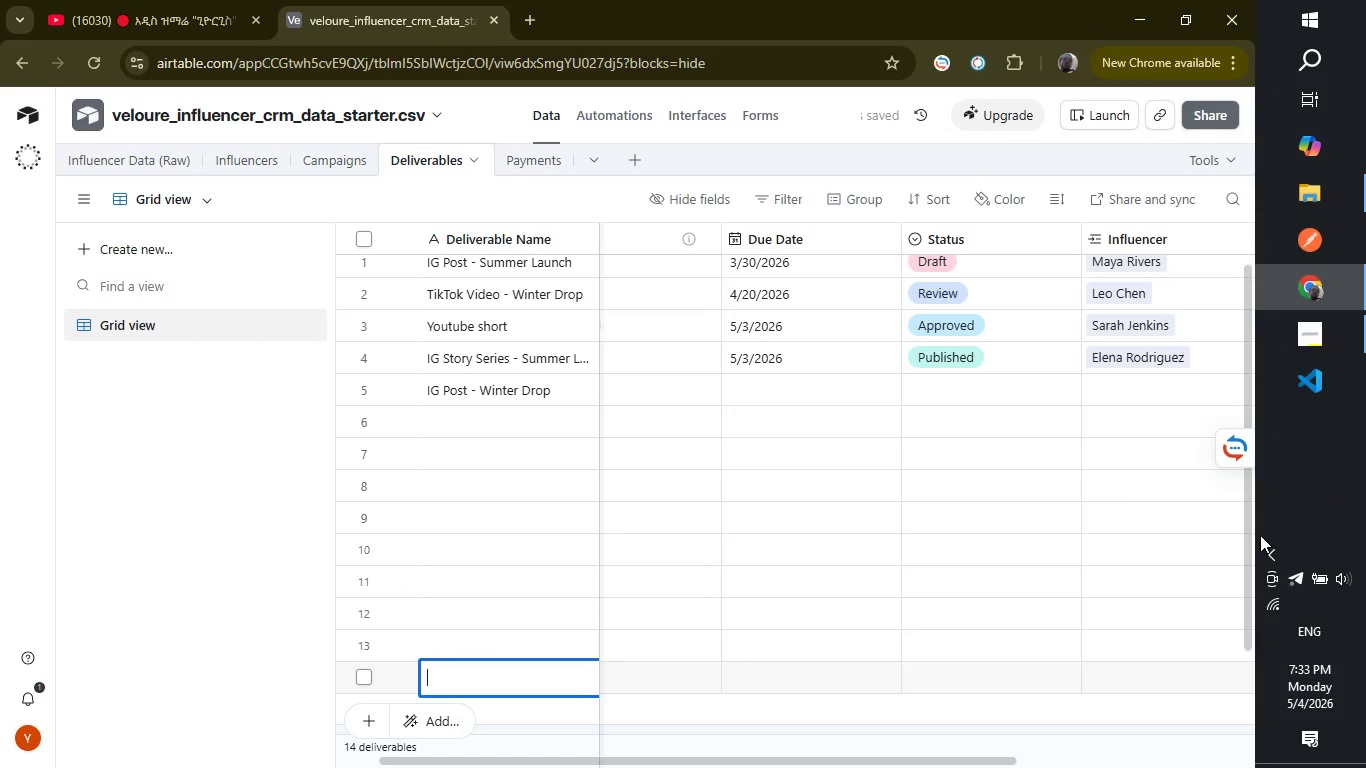 
left_click_drag(start_coordinate=[1251, 534], to_coordinate=[1231, 579])
 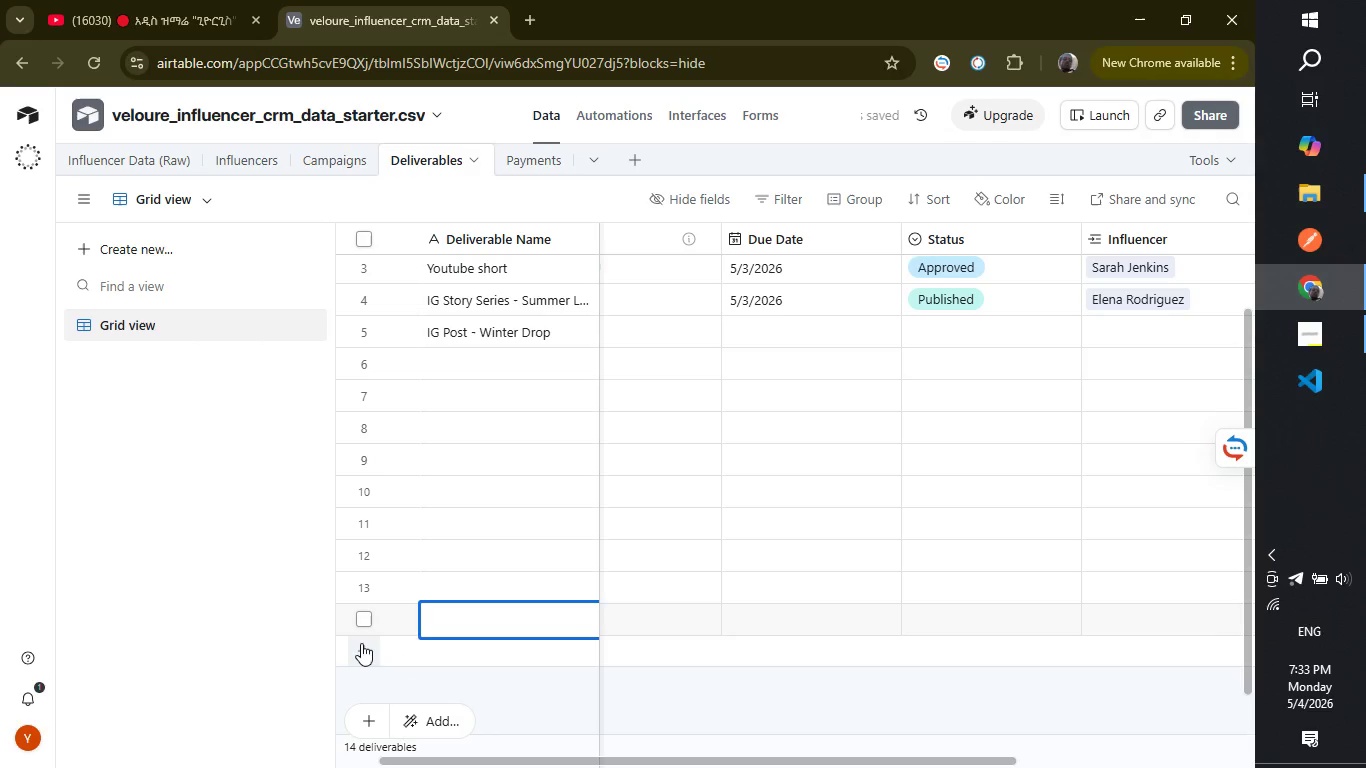 
left_click([359, 646])
 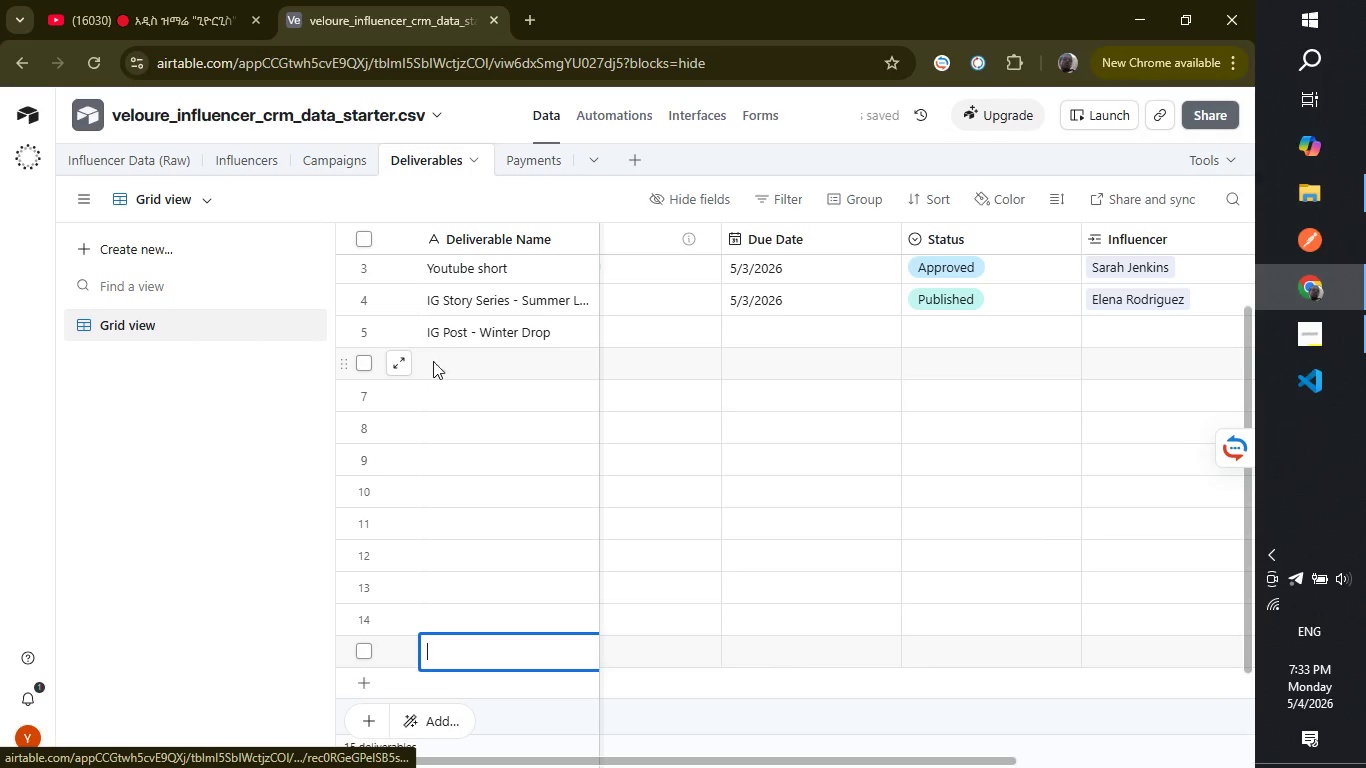 
left_click([449, 361])
 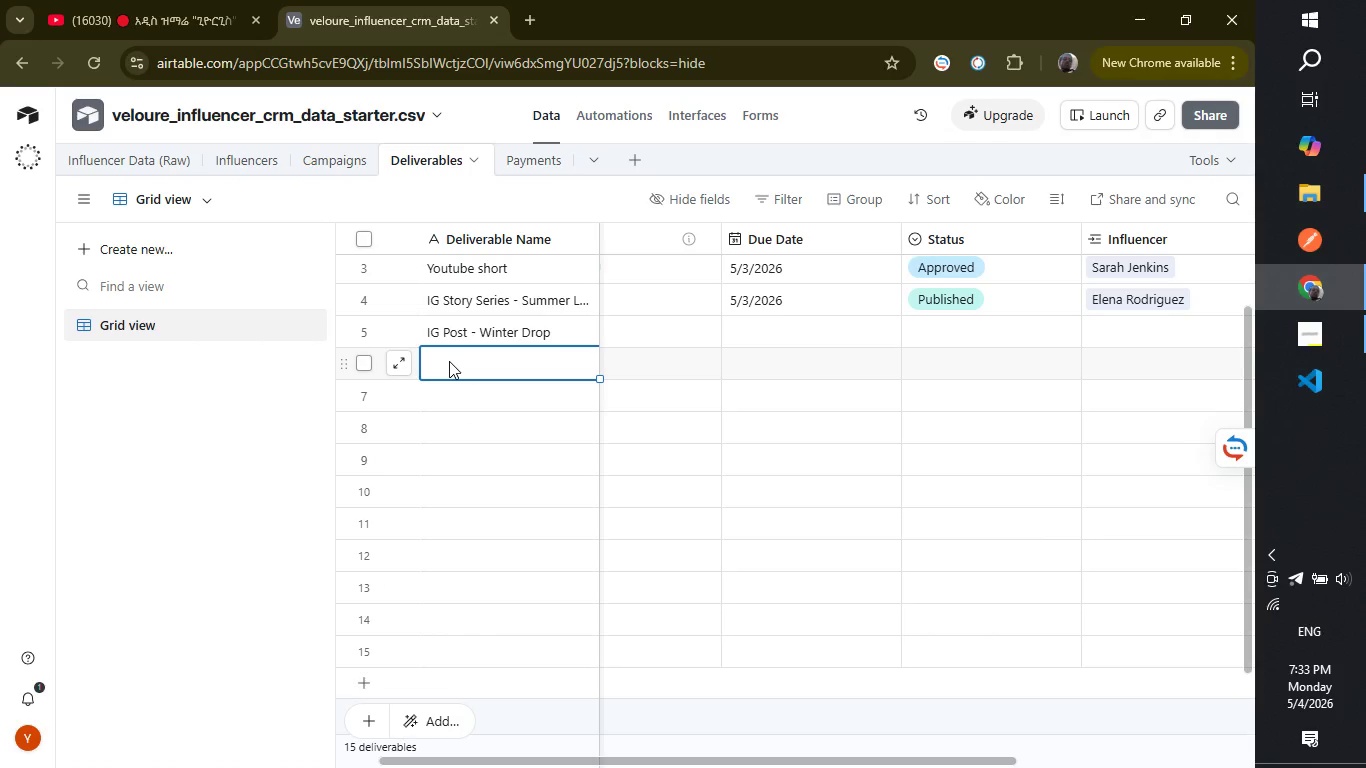 
wait(5.67)
 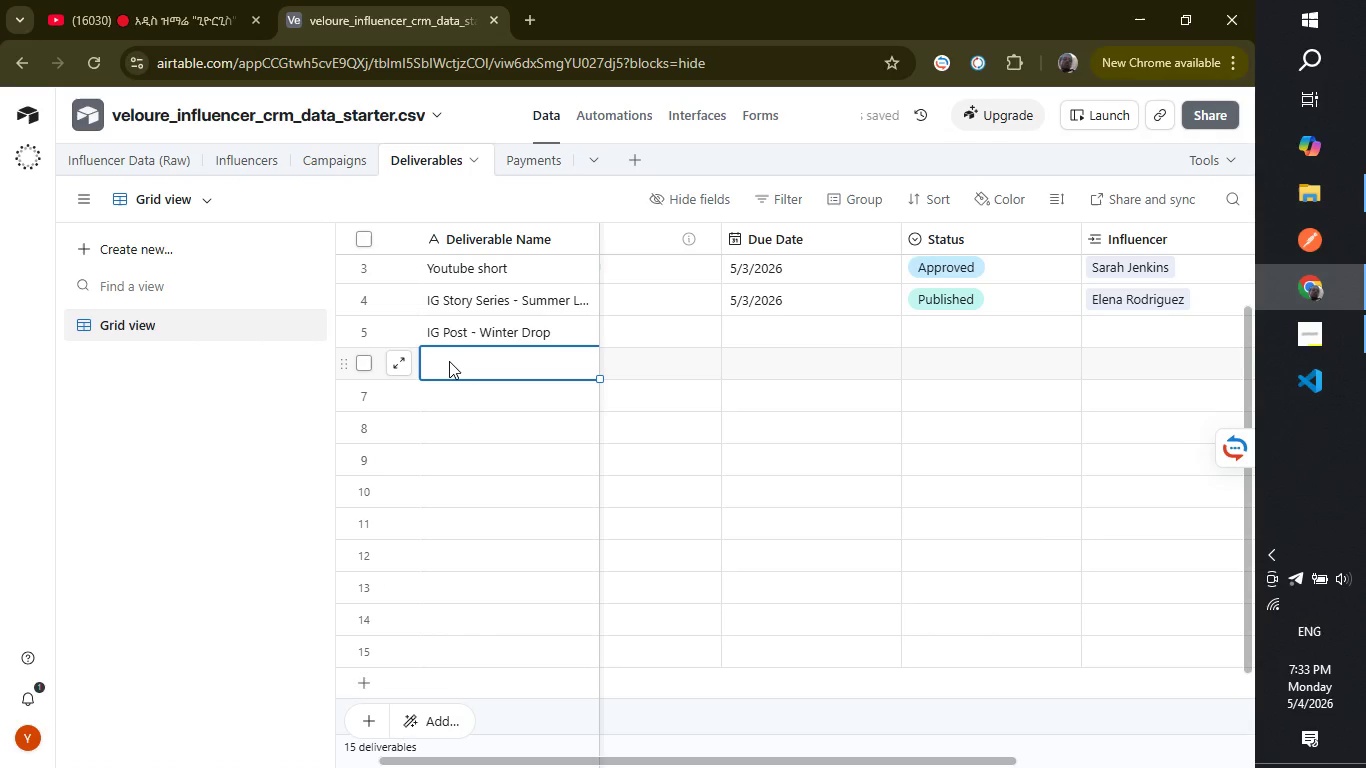 
type(TikTok - Video)
key(Backspace)
key(Backspace)
key(Backspace)
key(Backspace)
key(Backspace)
key(Backspace)
key(Backspace)
type(Video - Winter Drop)
 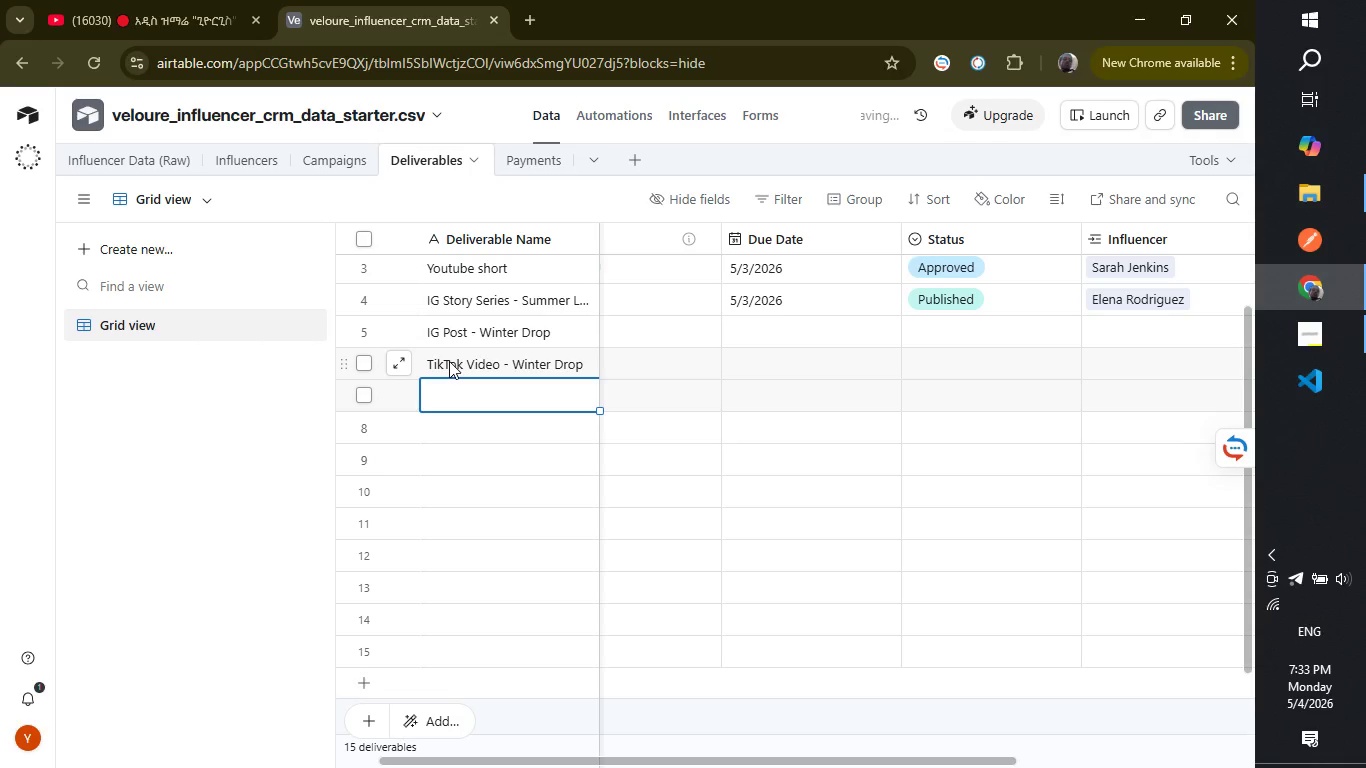 
 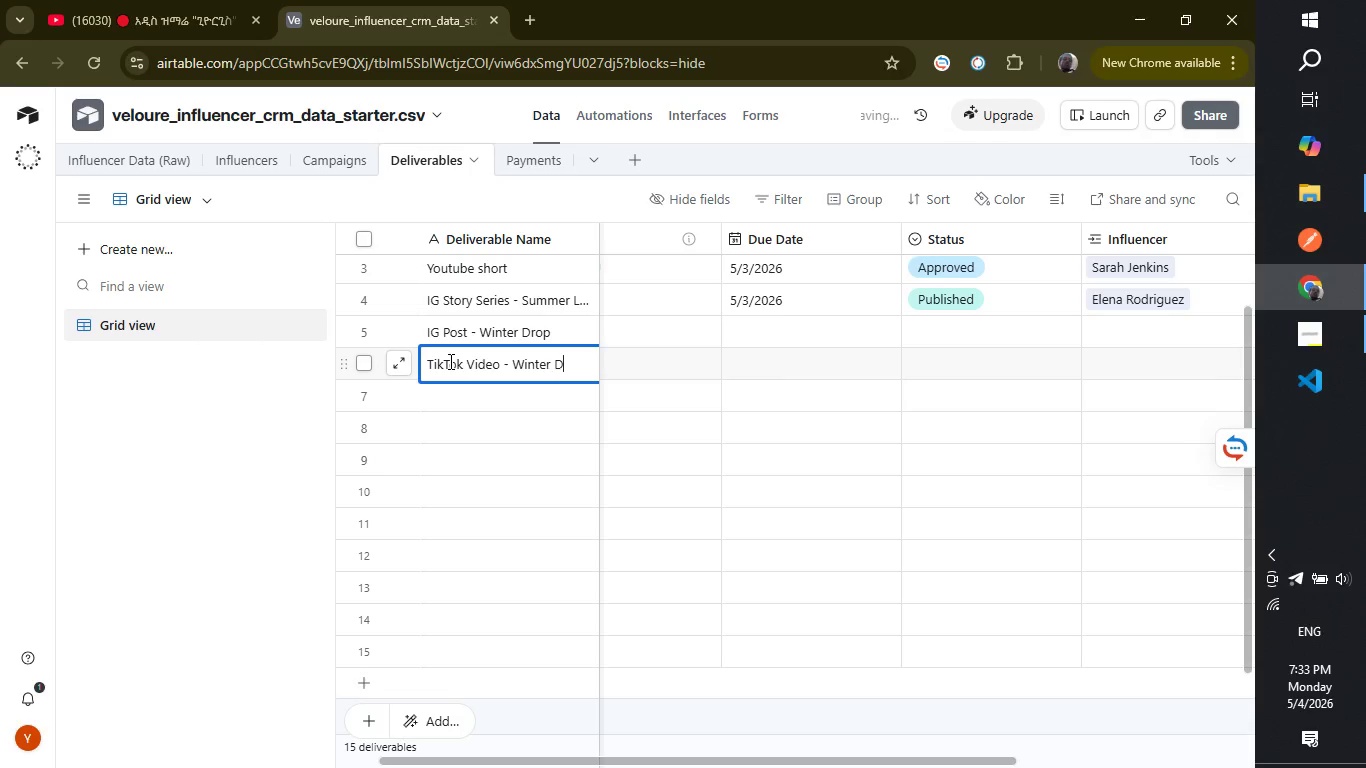 
key(Enter)
 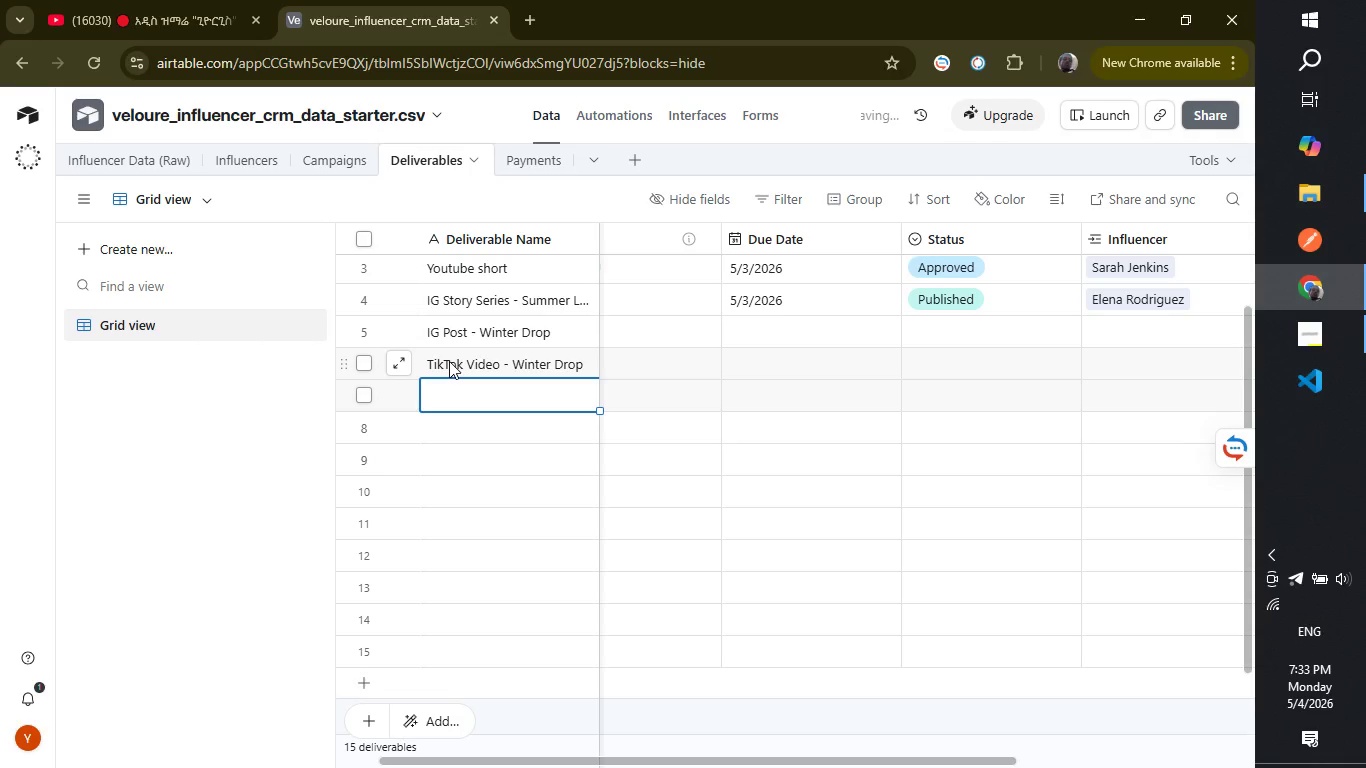 
type(IG Reel - Winter Drop)
 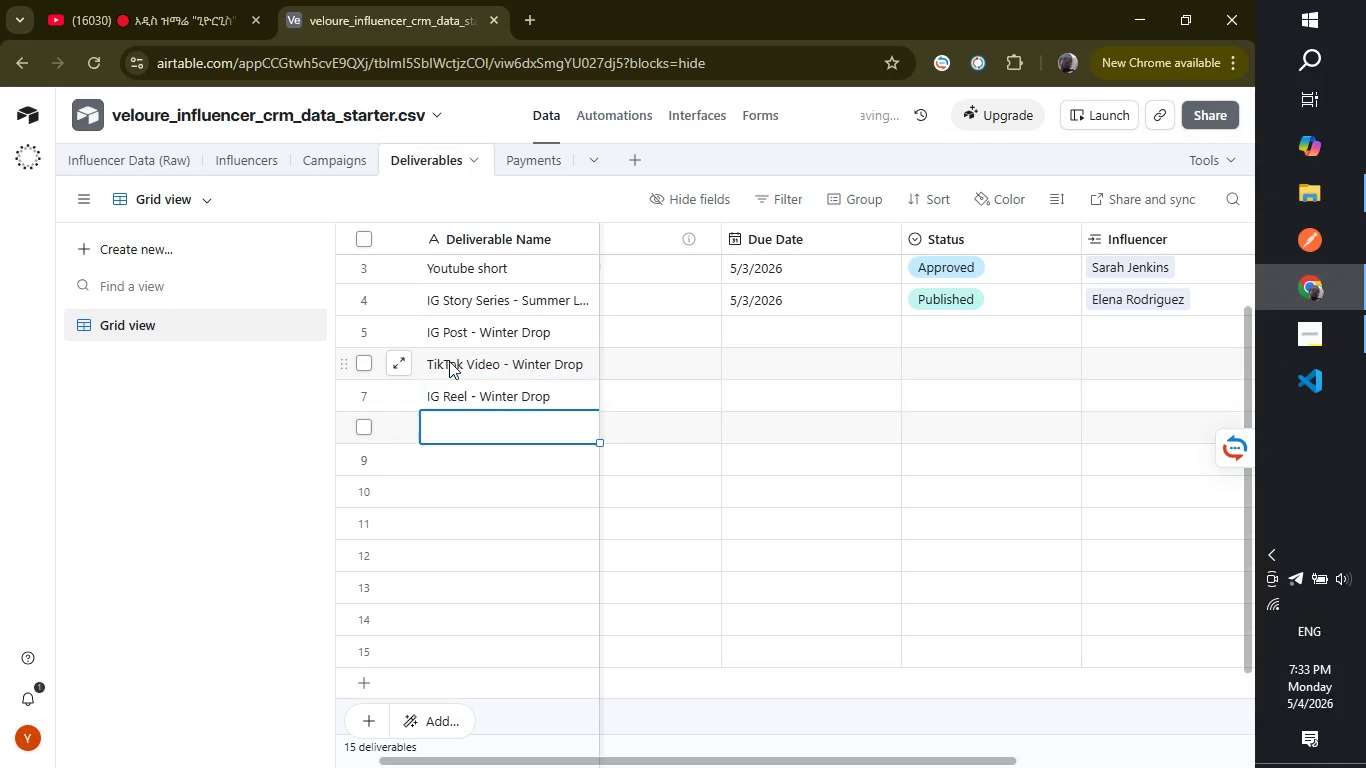 
key(Enter)
 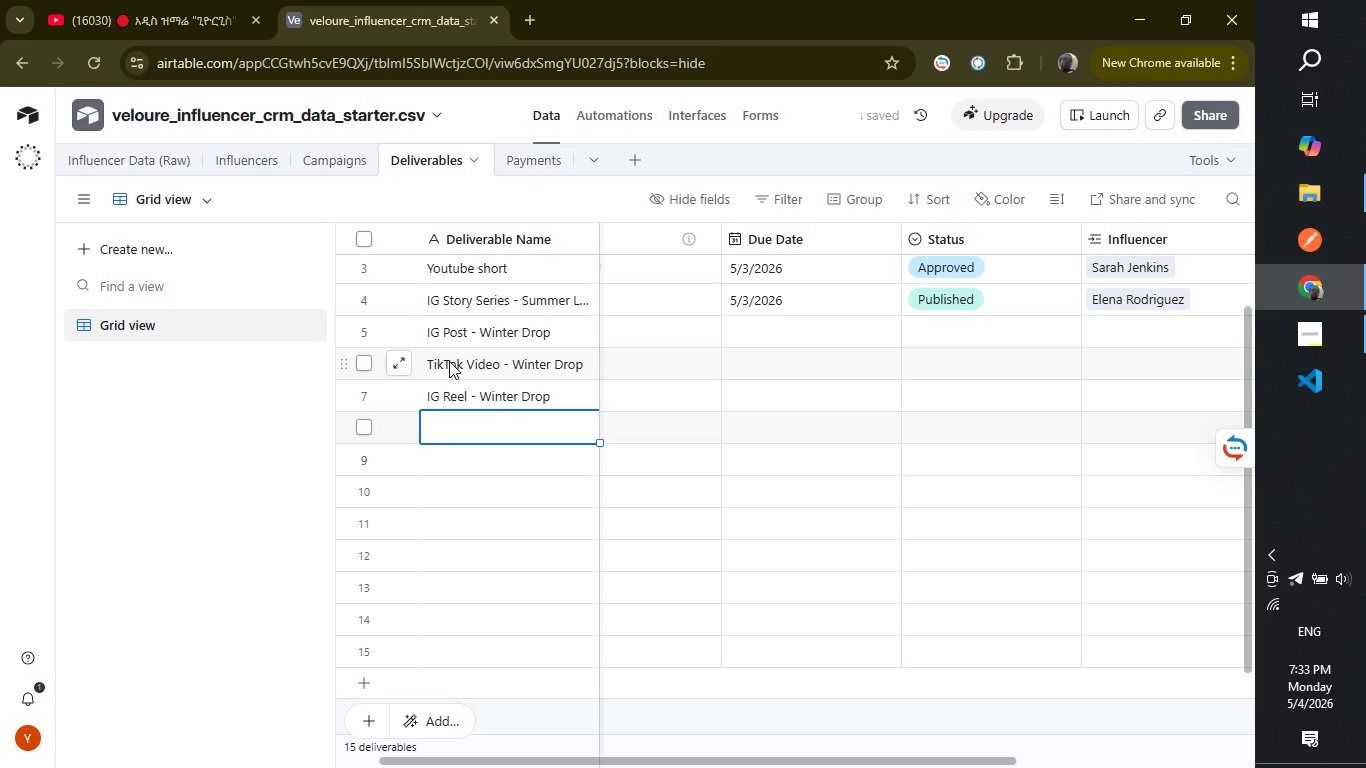 
wait(7.2)
 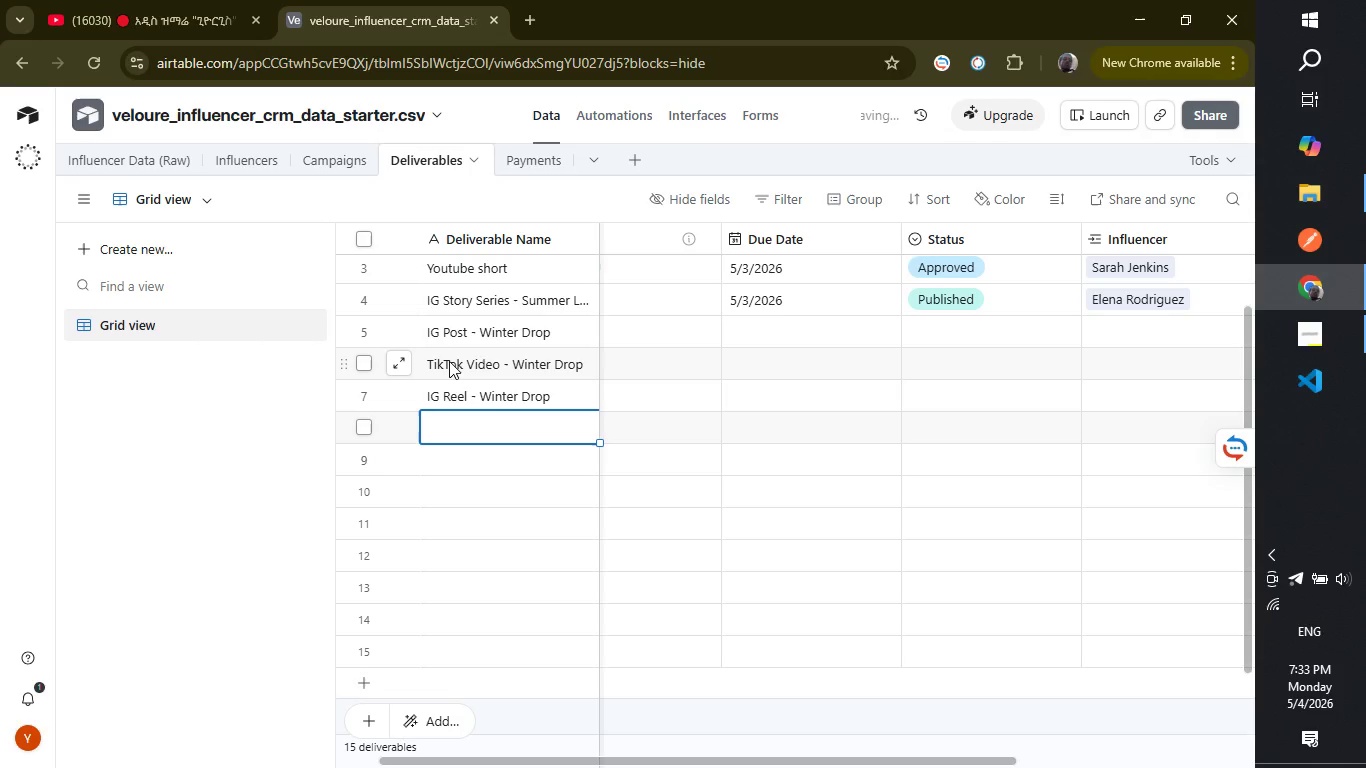 
type(YouTube Review - Winter Drop)
 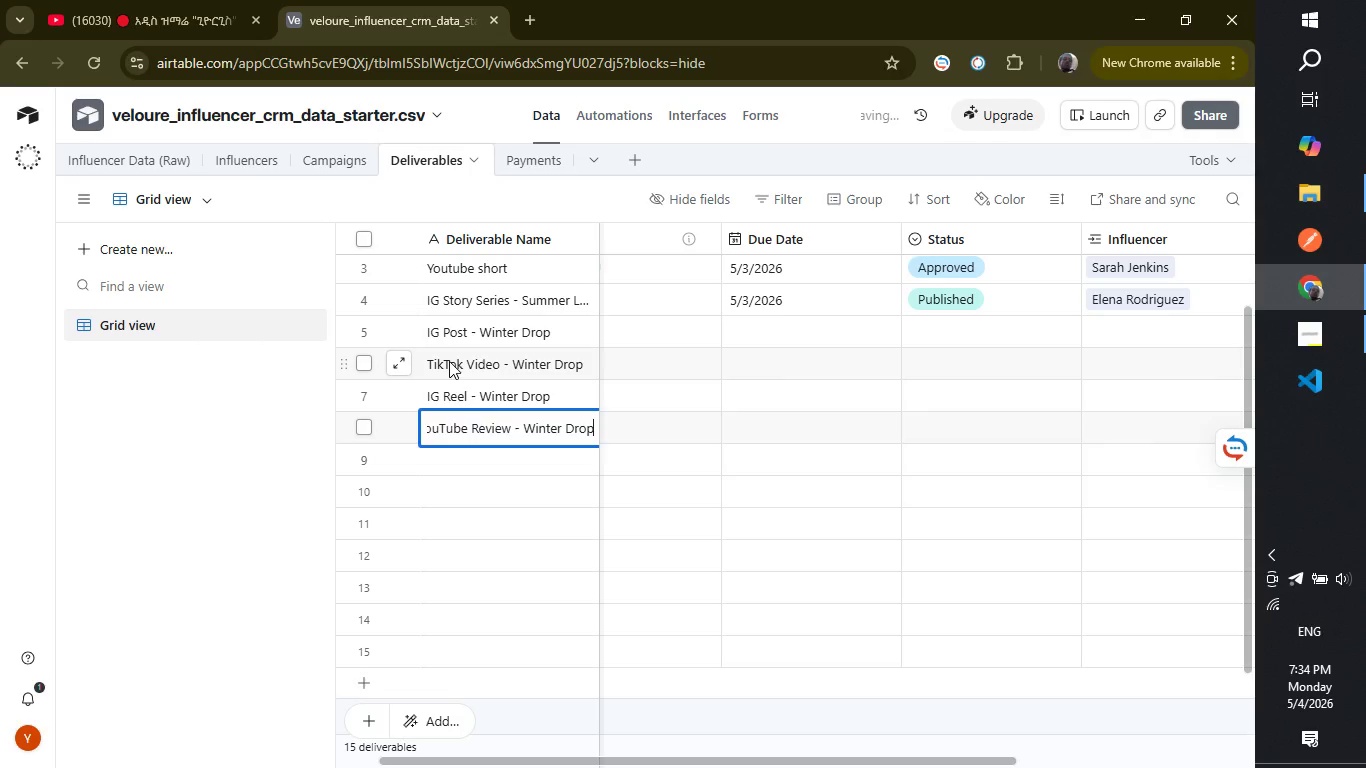 
key(Enter)
 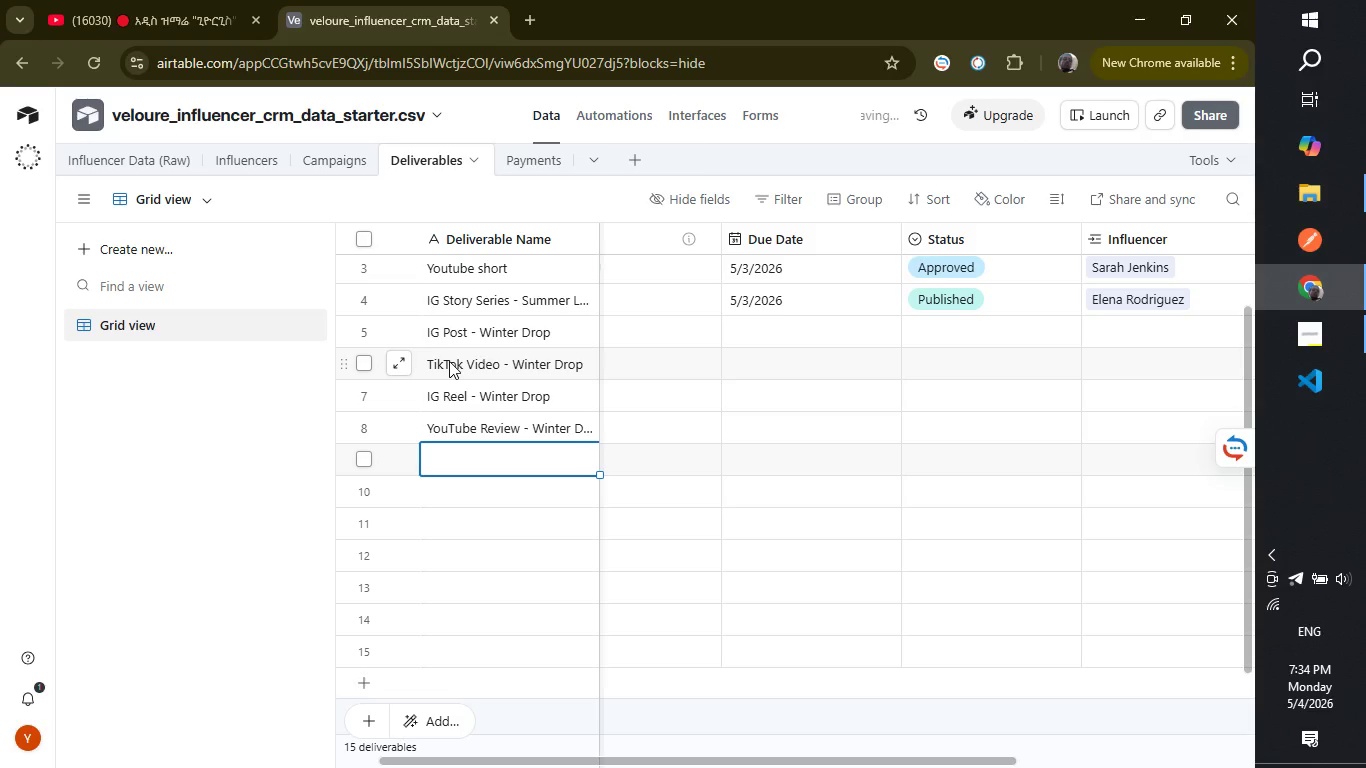 
type(IG Story Series - Winter Drop)
 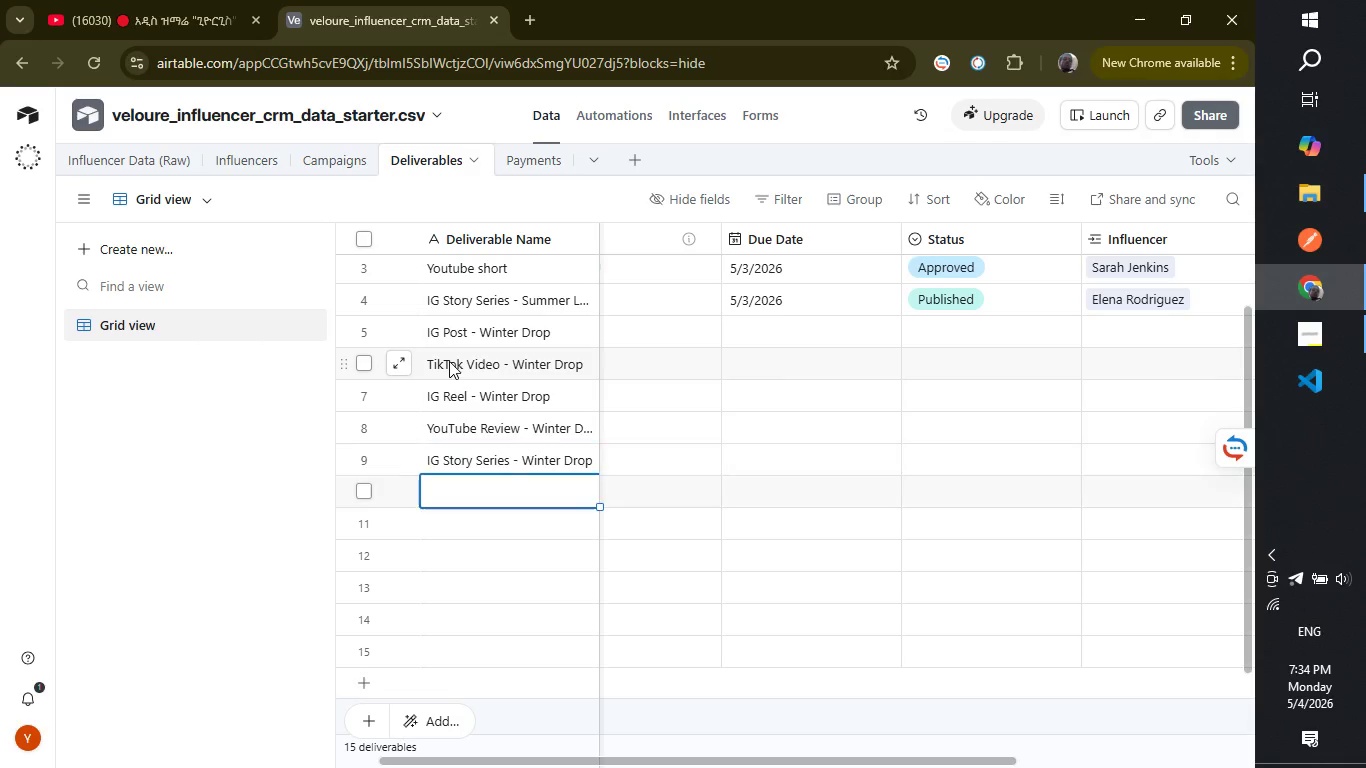 
key(Enter)
 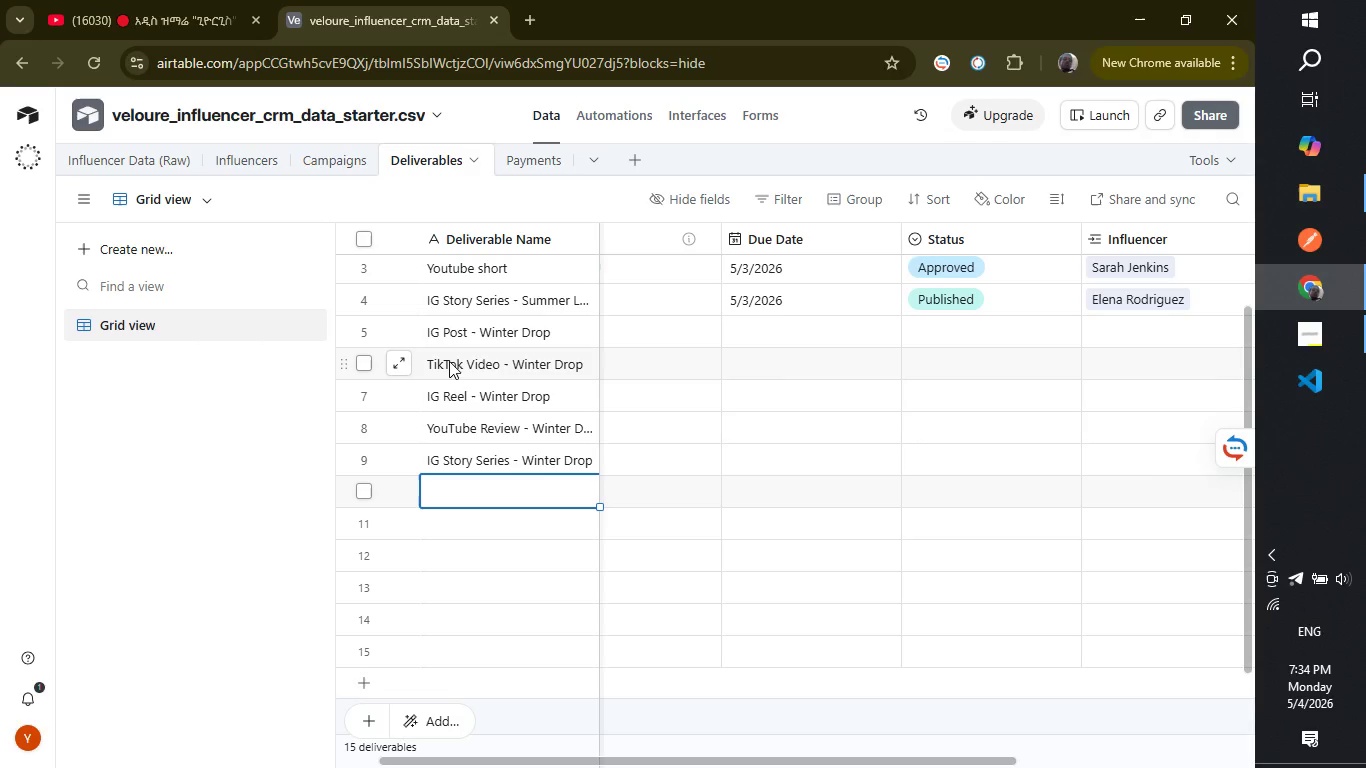 
type(IG Post Sp)
key(Backspace)
key(Backspace)
type(- Spring Collection)
 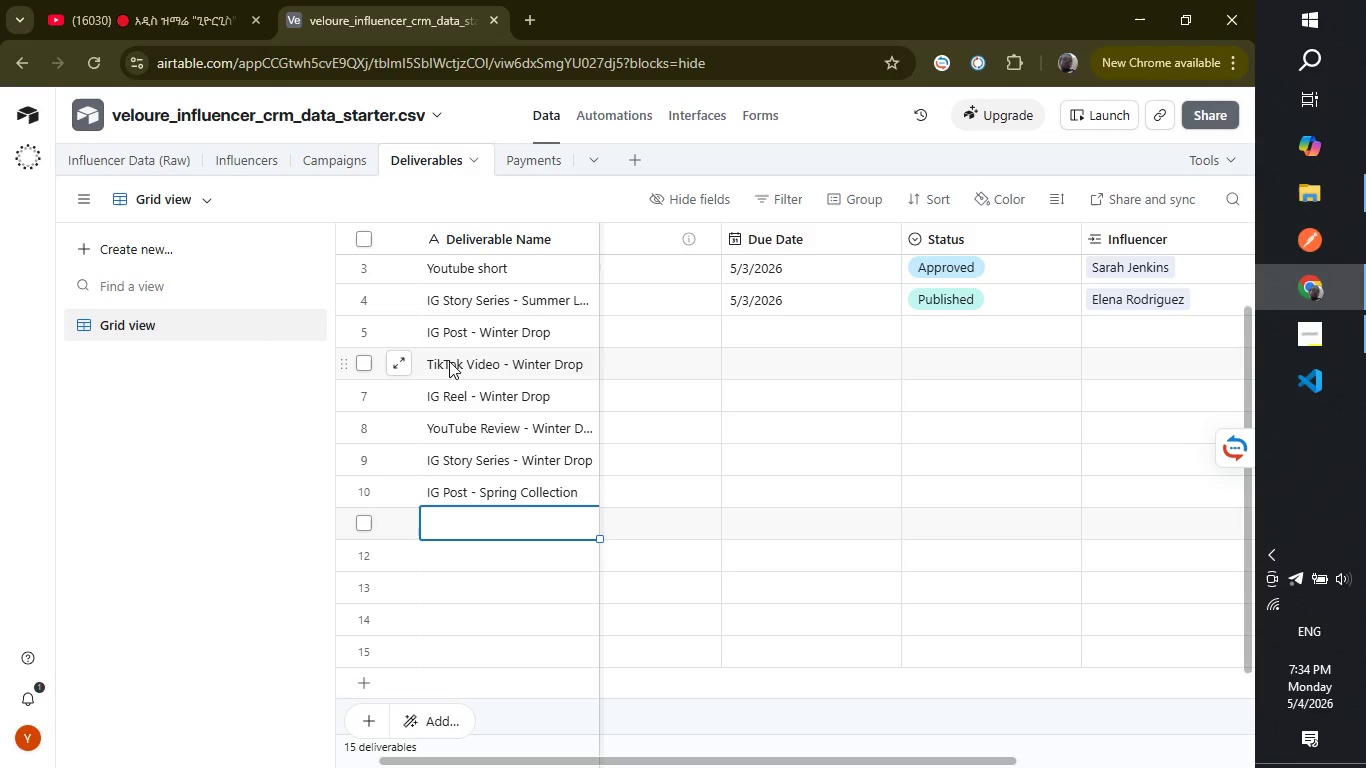 
 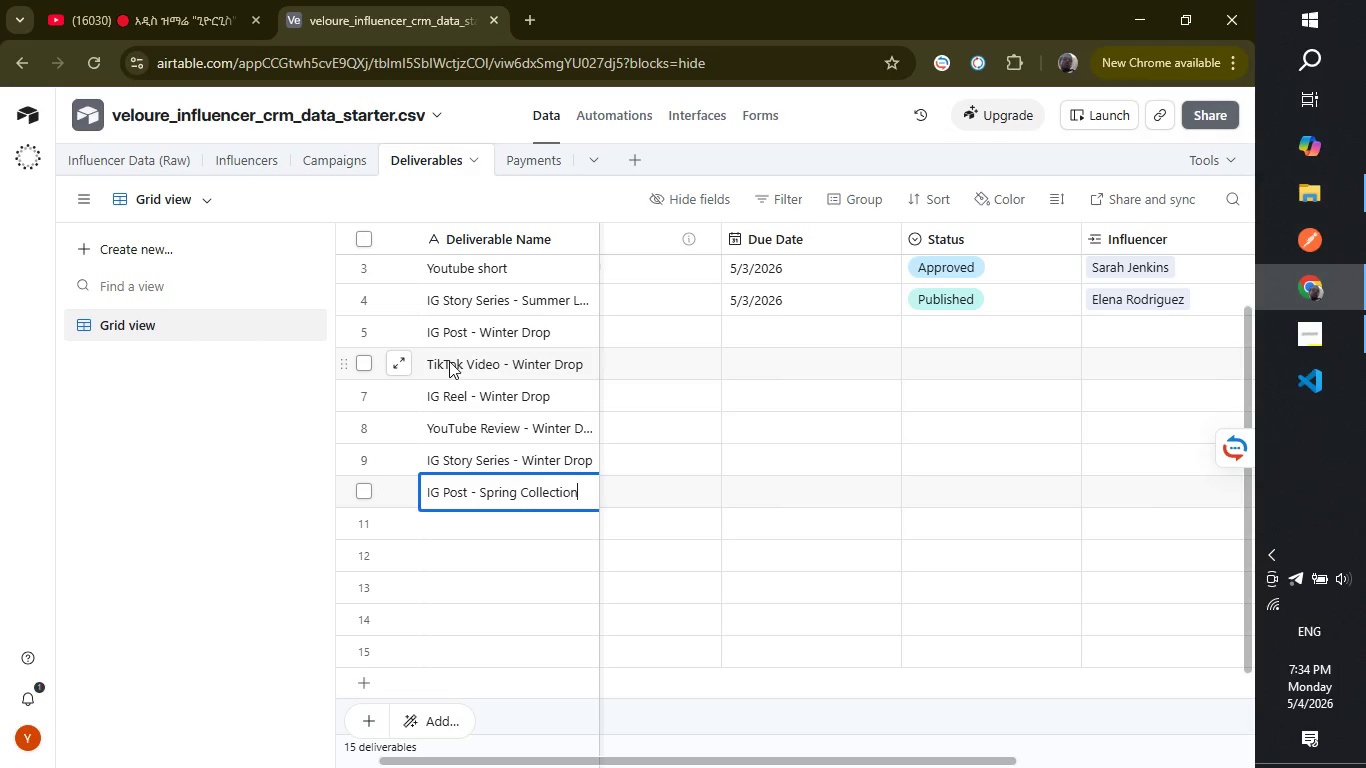 
key(Enter)
 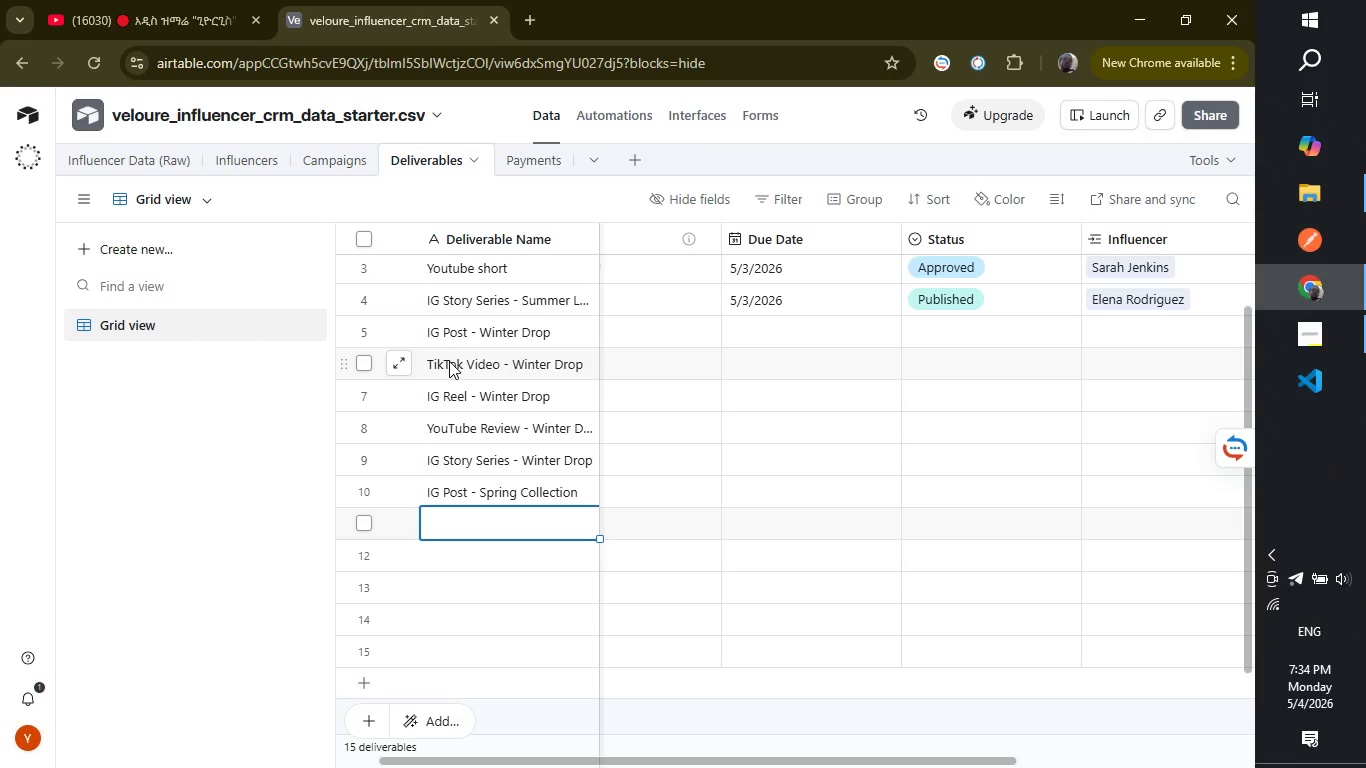 
type(TikTok Video)
 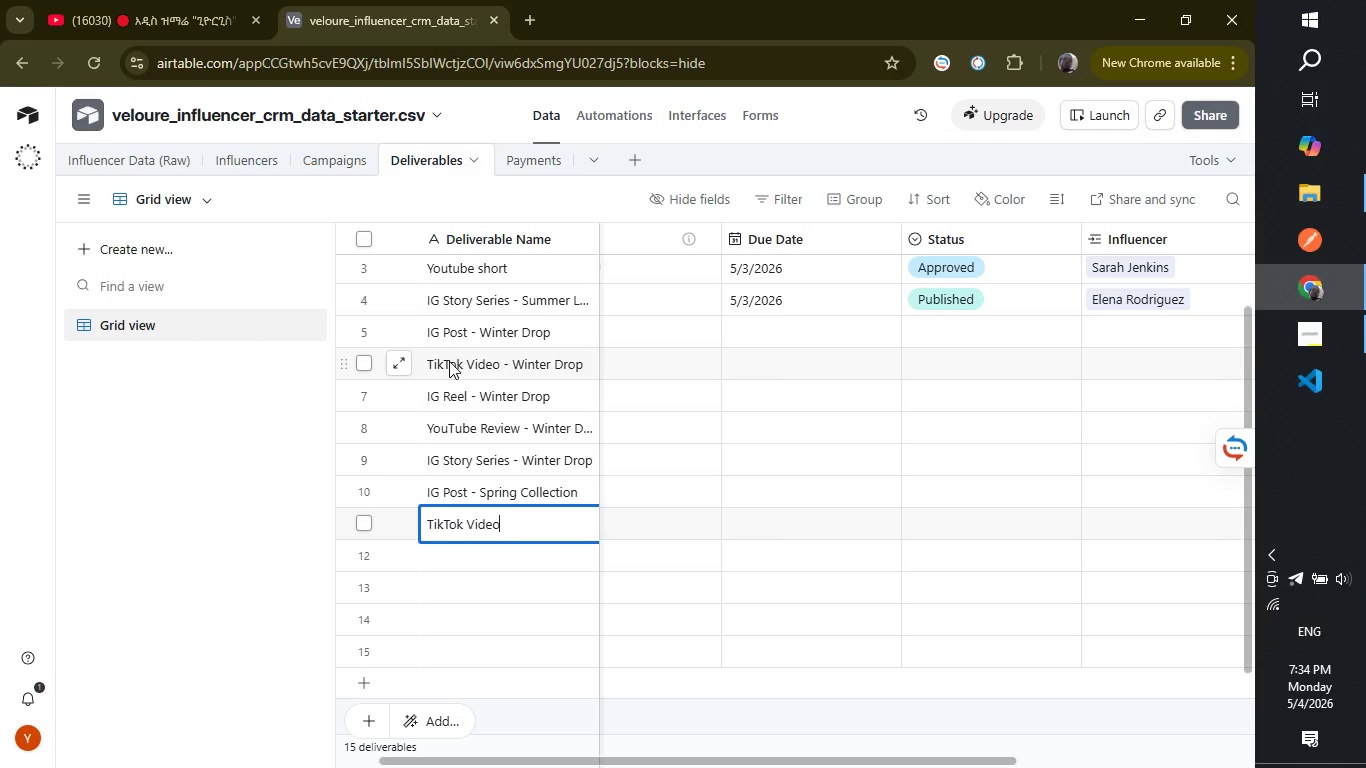 
type( - Spring )
 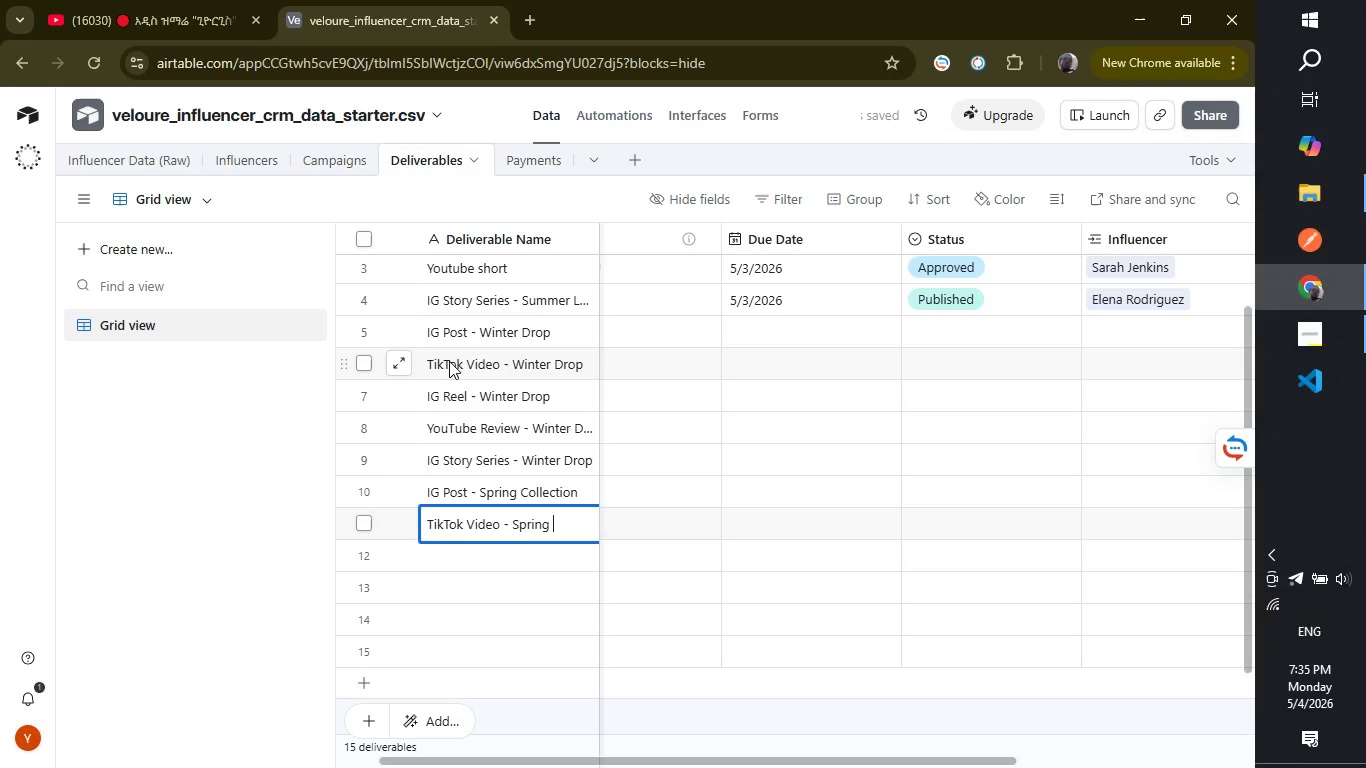 
wait(11.25)
 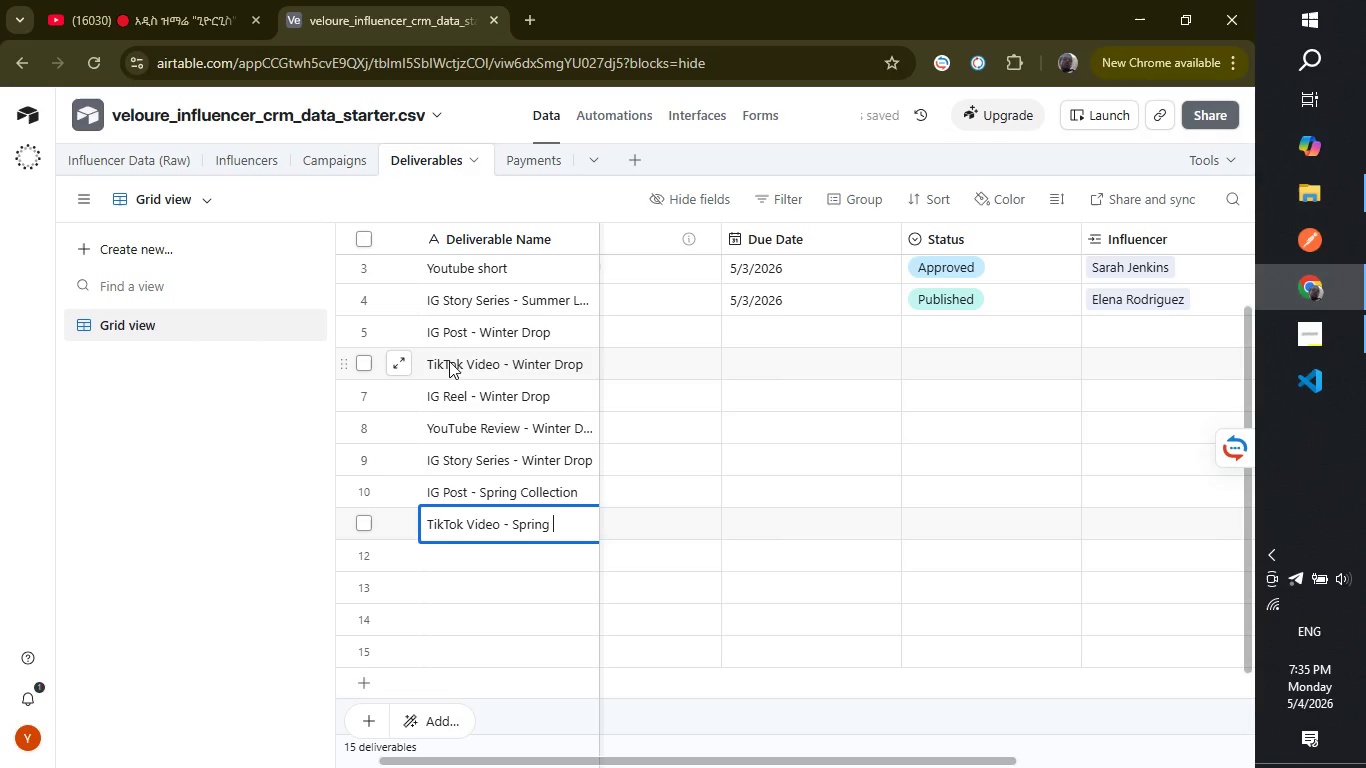 
type(Collection)
 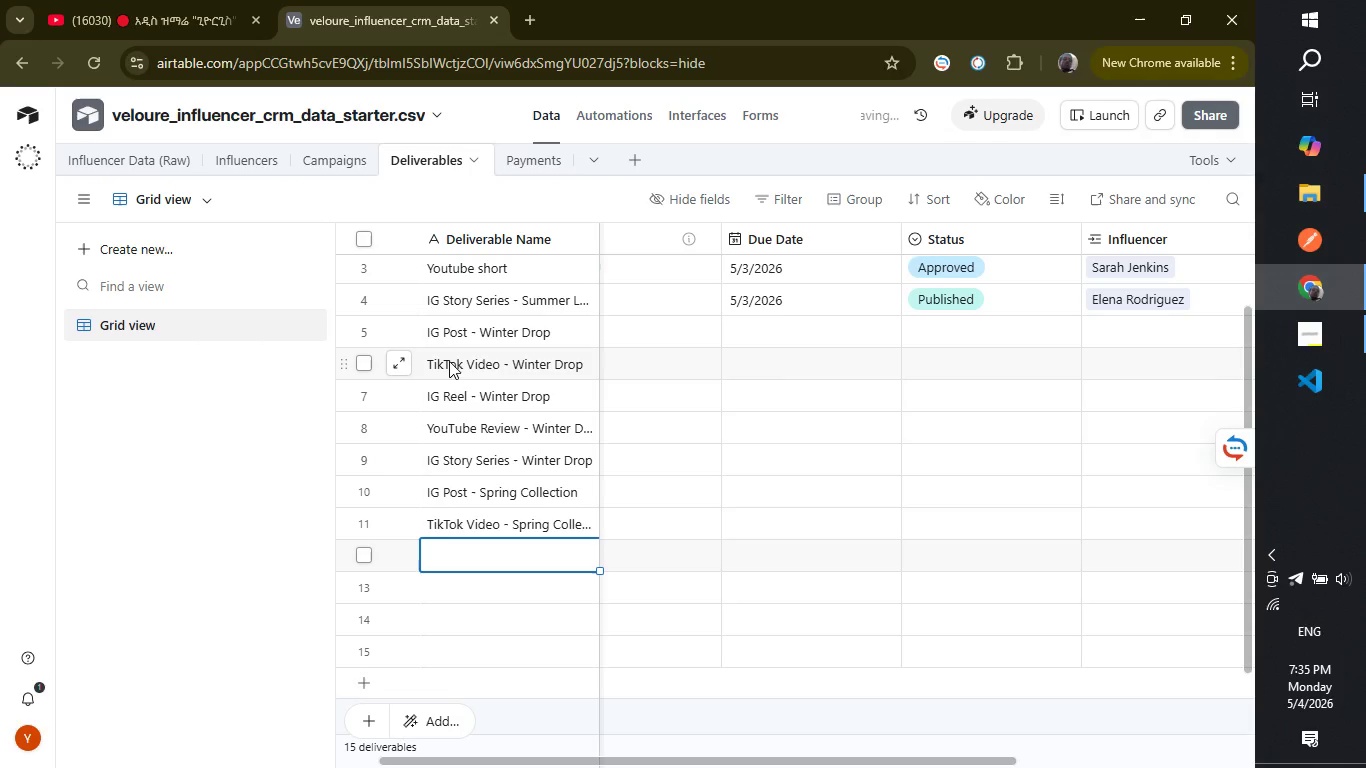 
key(Enter)
 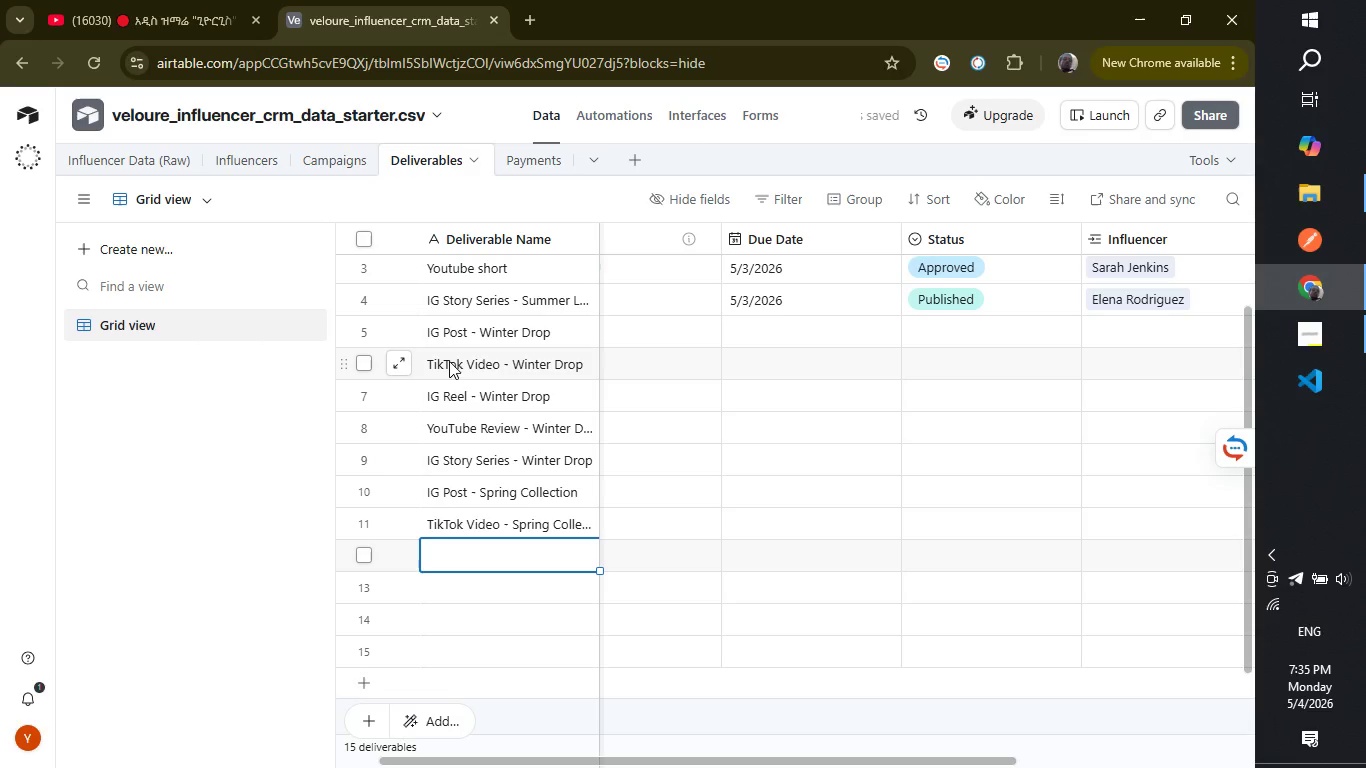 
wait(6.47)
 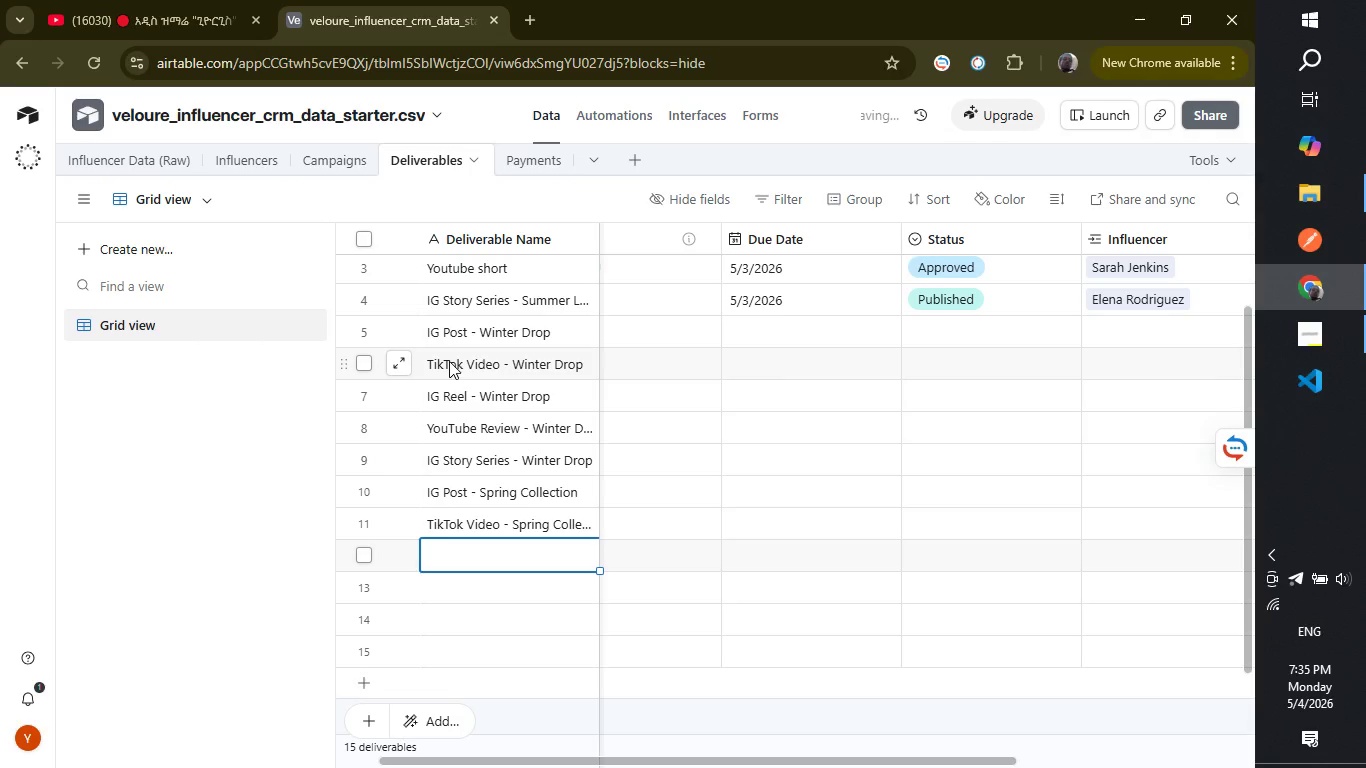 
type(IG Reel -_)
key(Backspace)
type(-)
key(Backspace)
type( )
 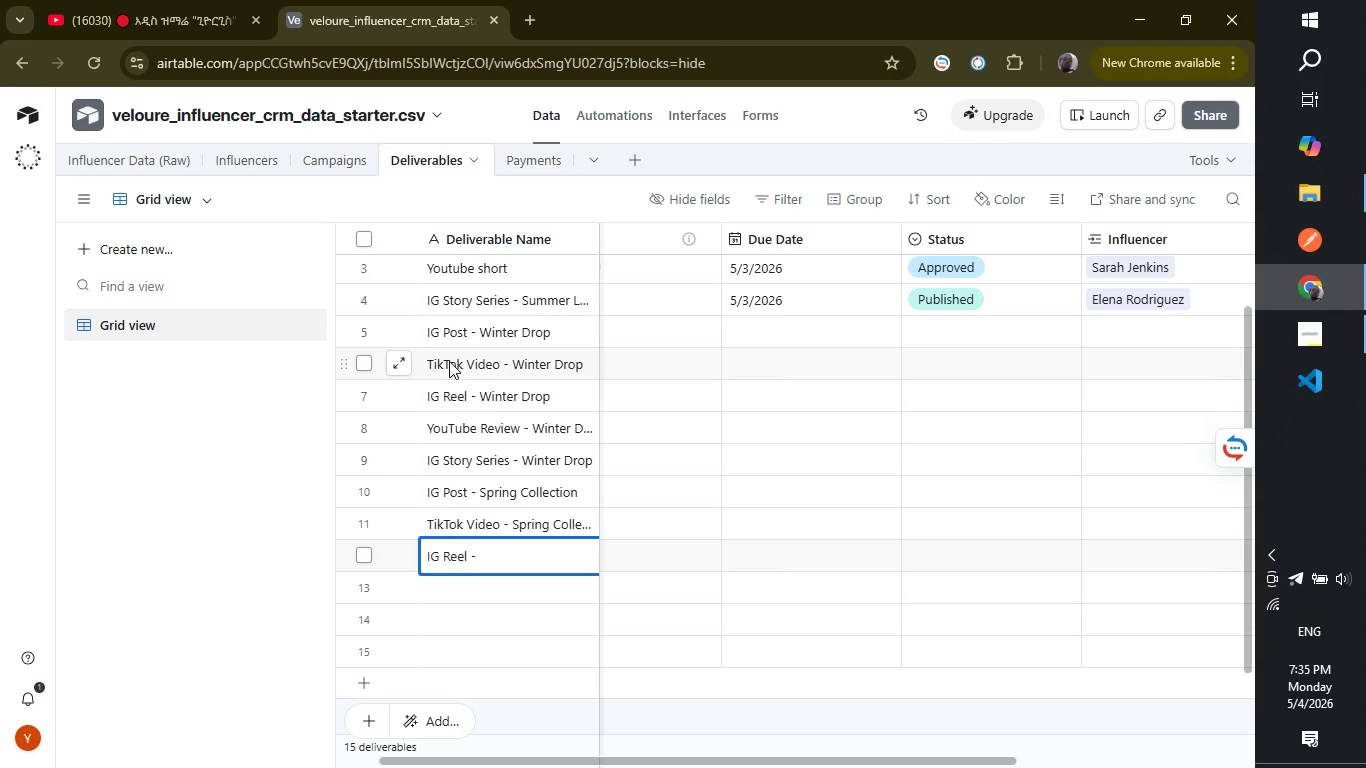 
type(Spring Collection)
 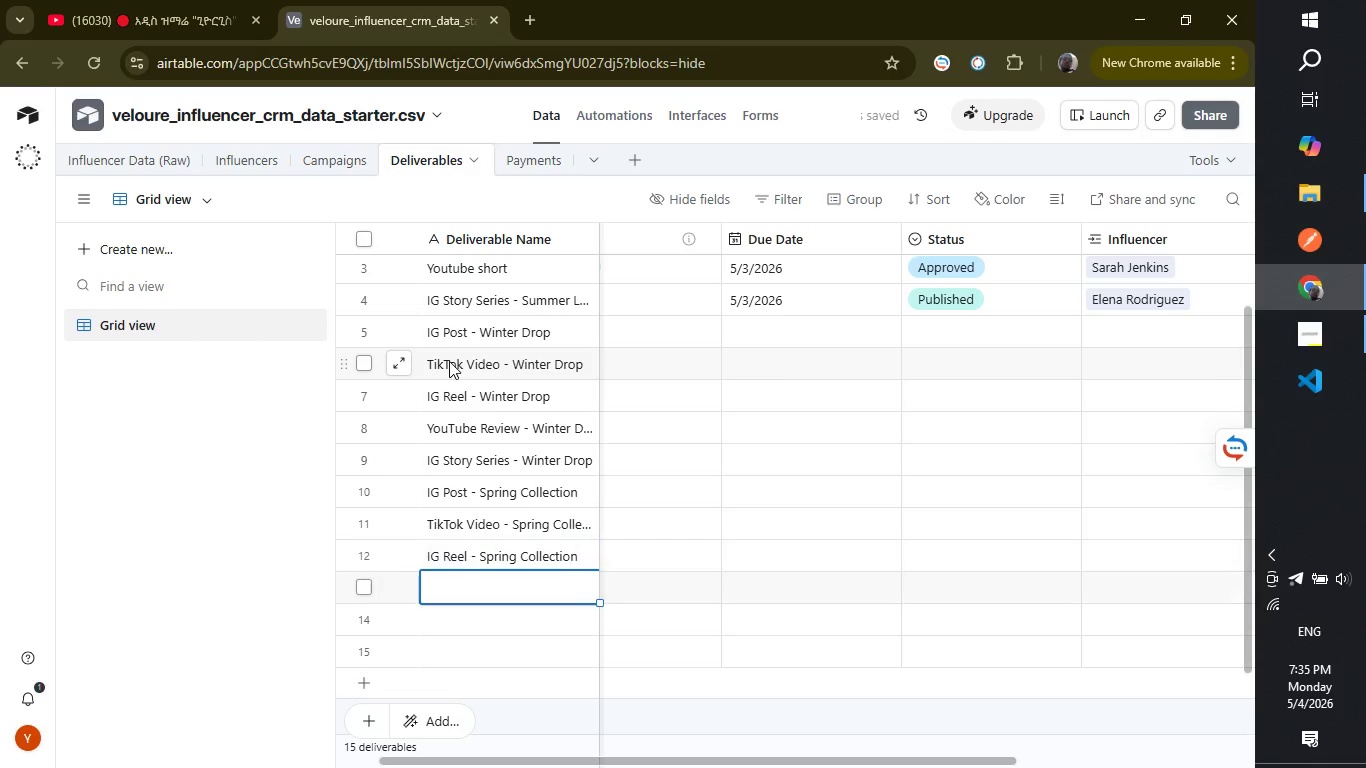 
key(Enter)
 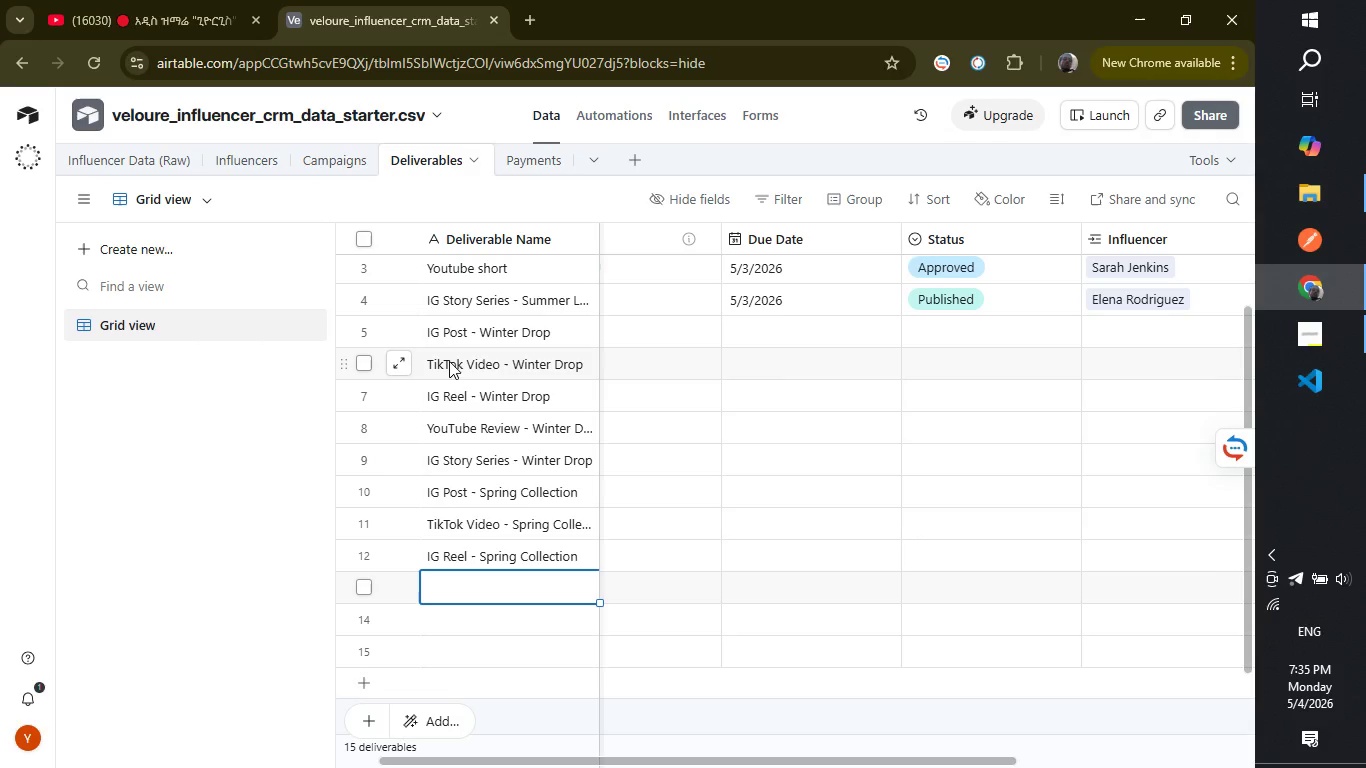 
type(YouTube Vlog - Spring Collection)
 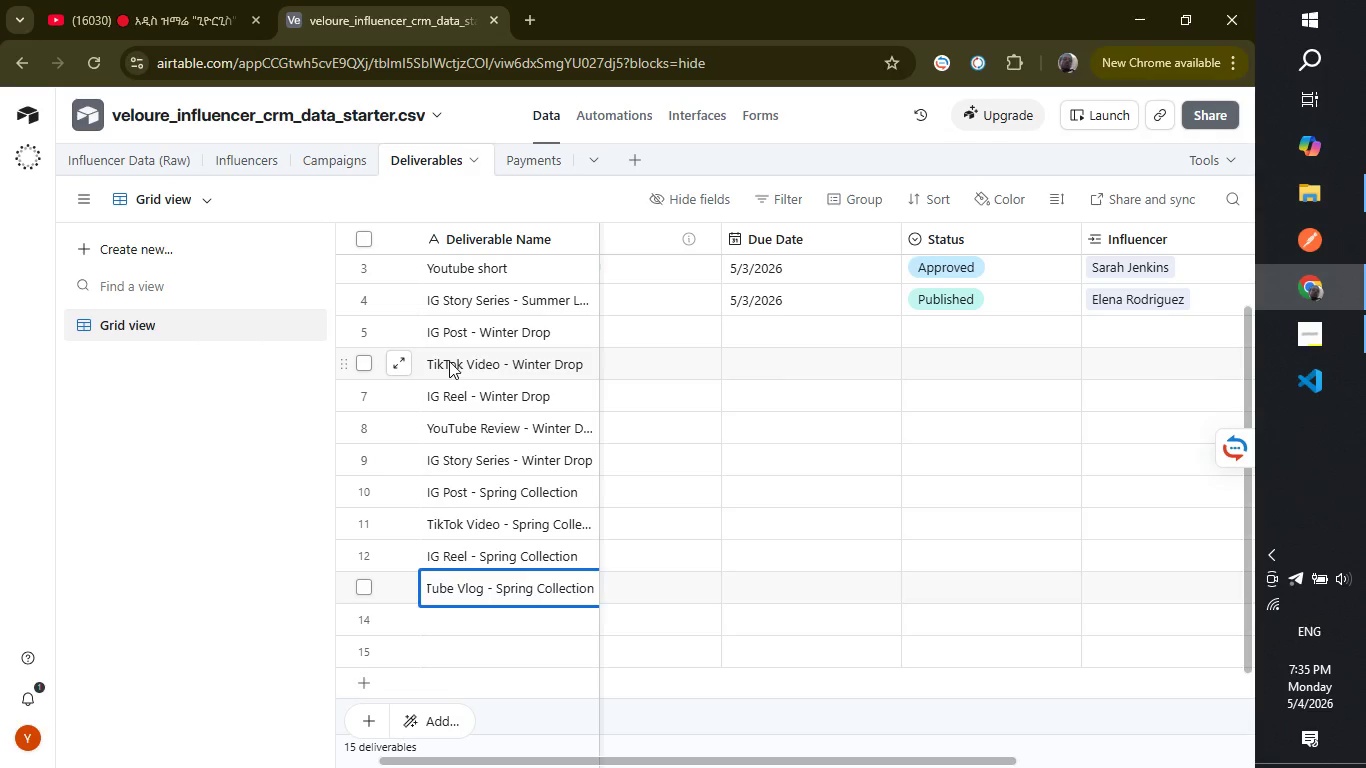 
key(Enter)
 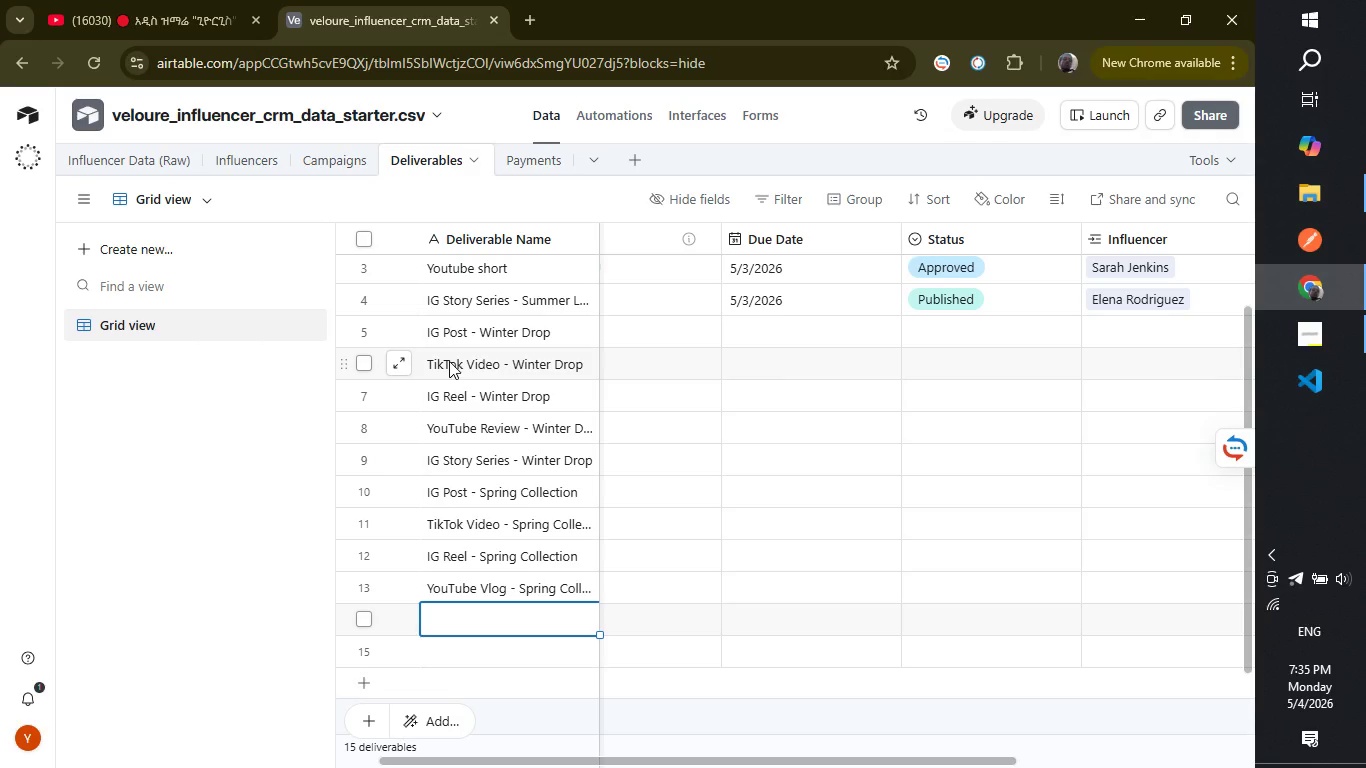 
type(IG Story Series - Spring collection)
 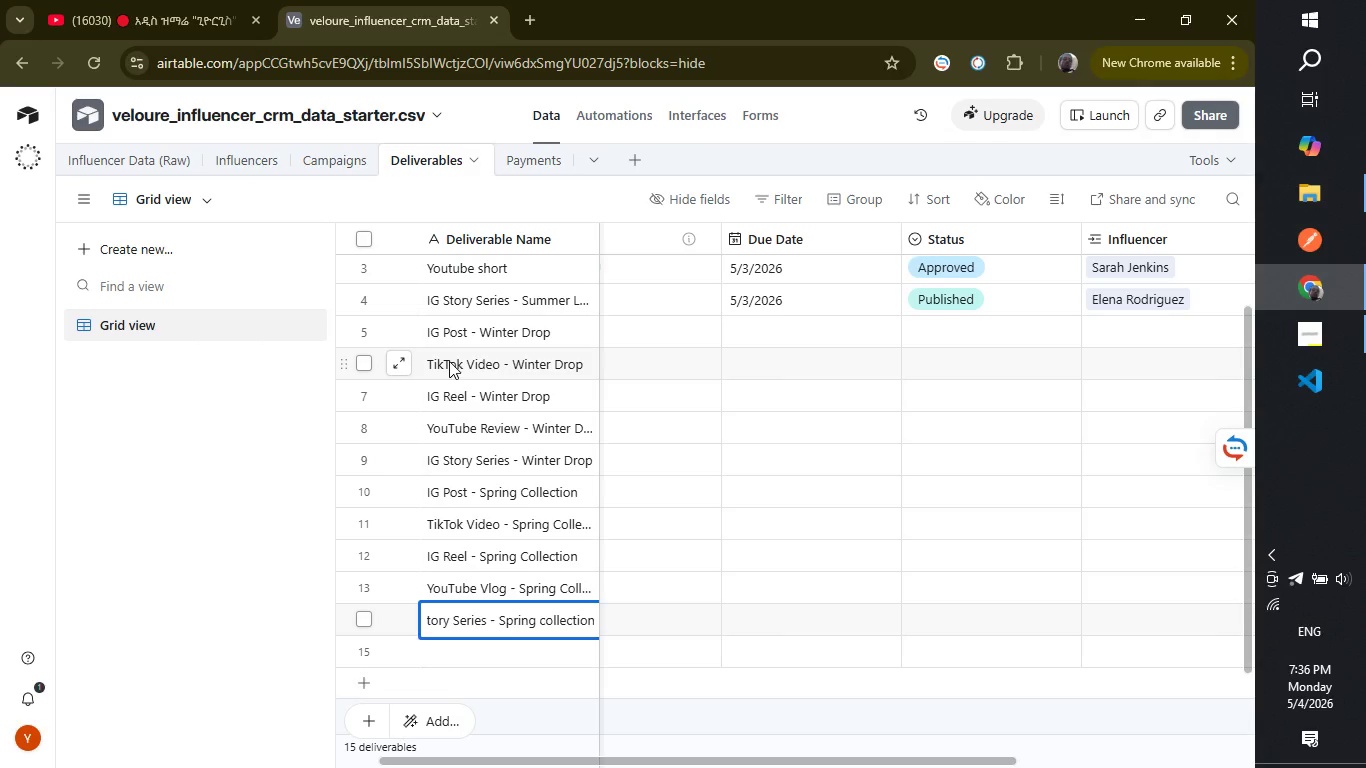 
key(Enter)
 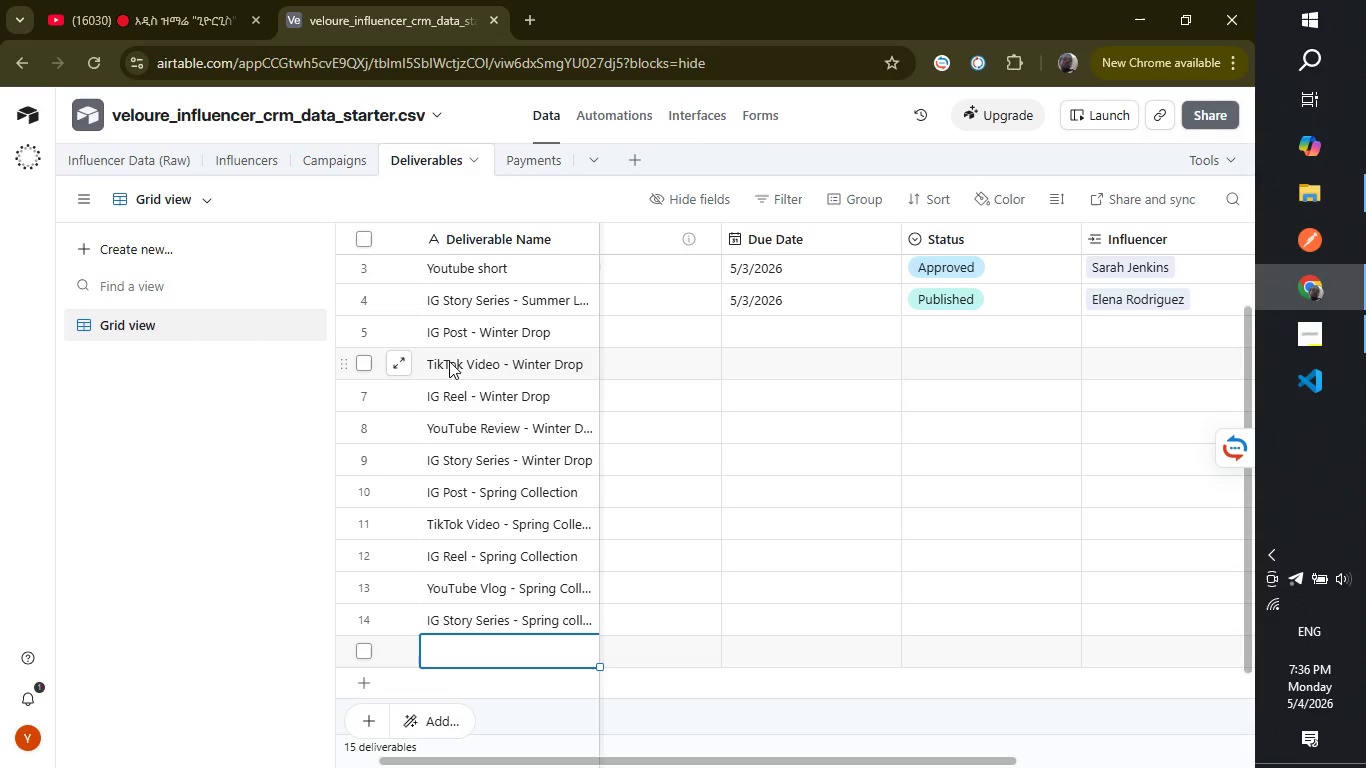 
wait(16.91)
 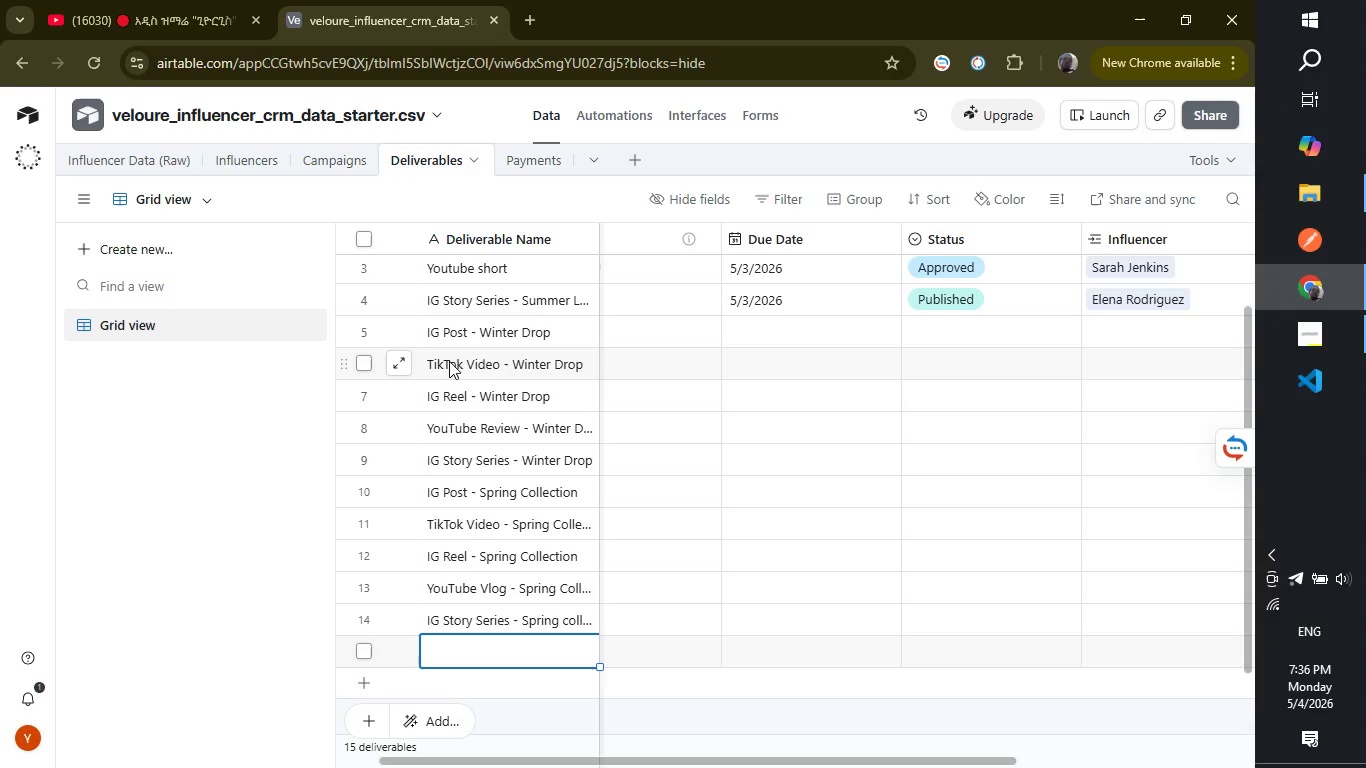 
type(IG Post - Summer Launch)
 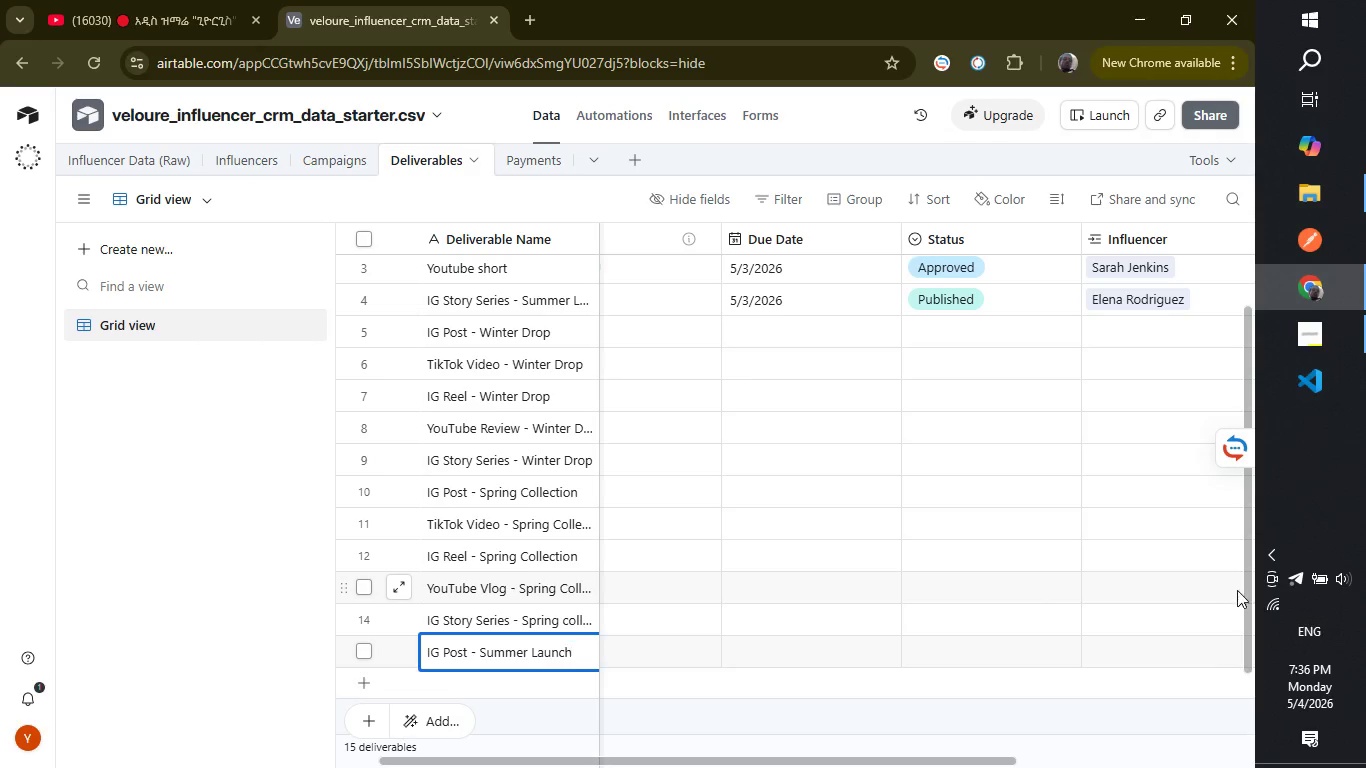 
left_click_drag(start_coordinate=[1251, 600], to_coordinate=[1238, 445])
 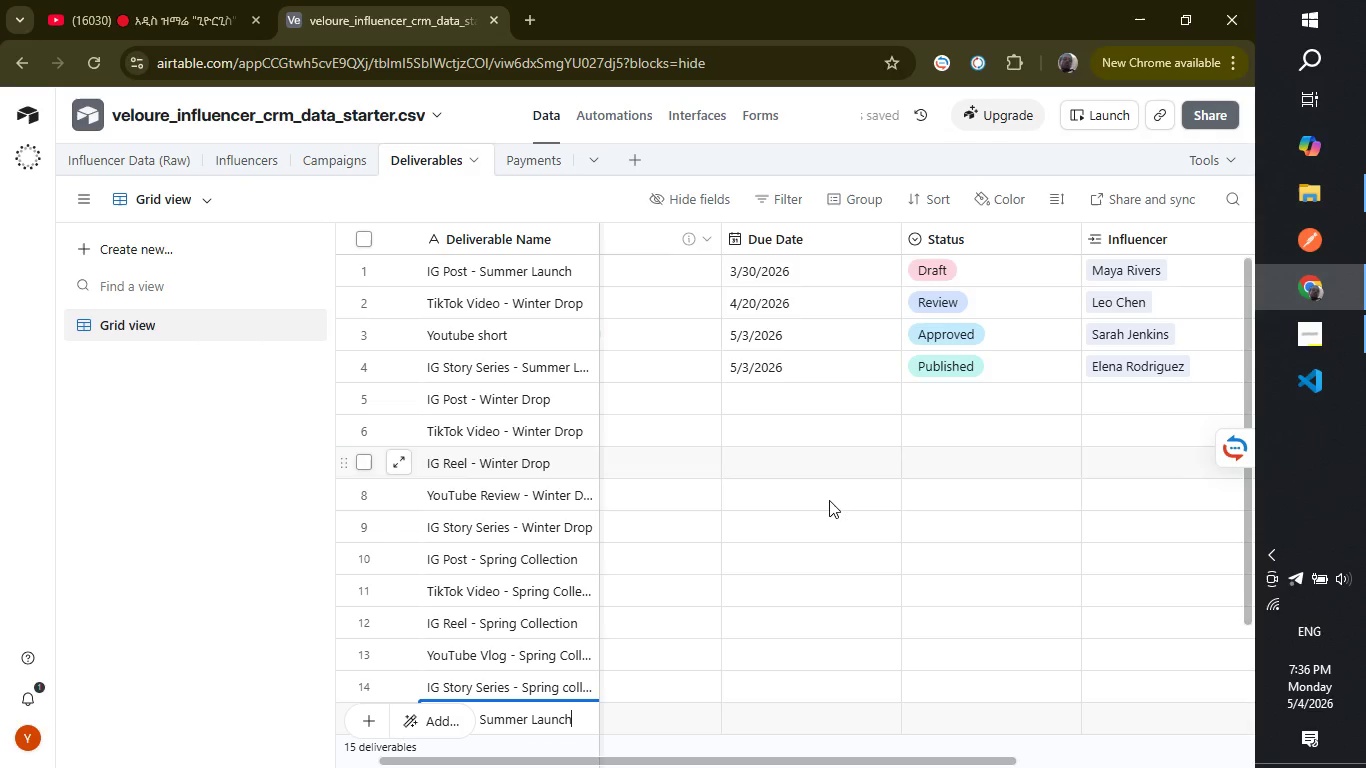 
wait(6.83)
 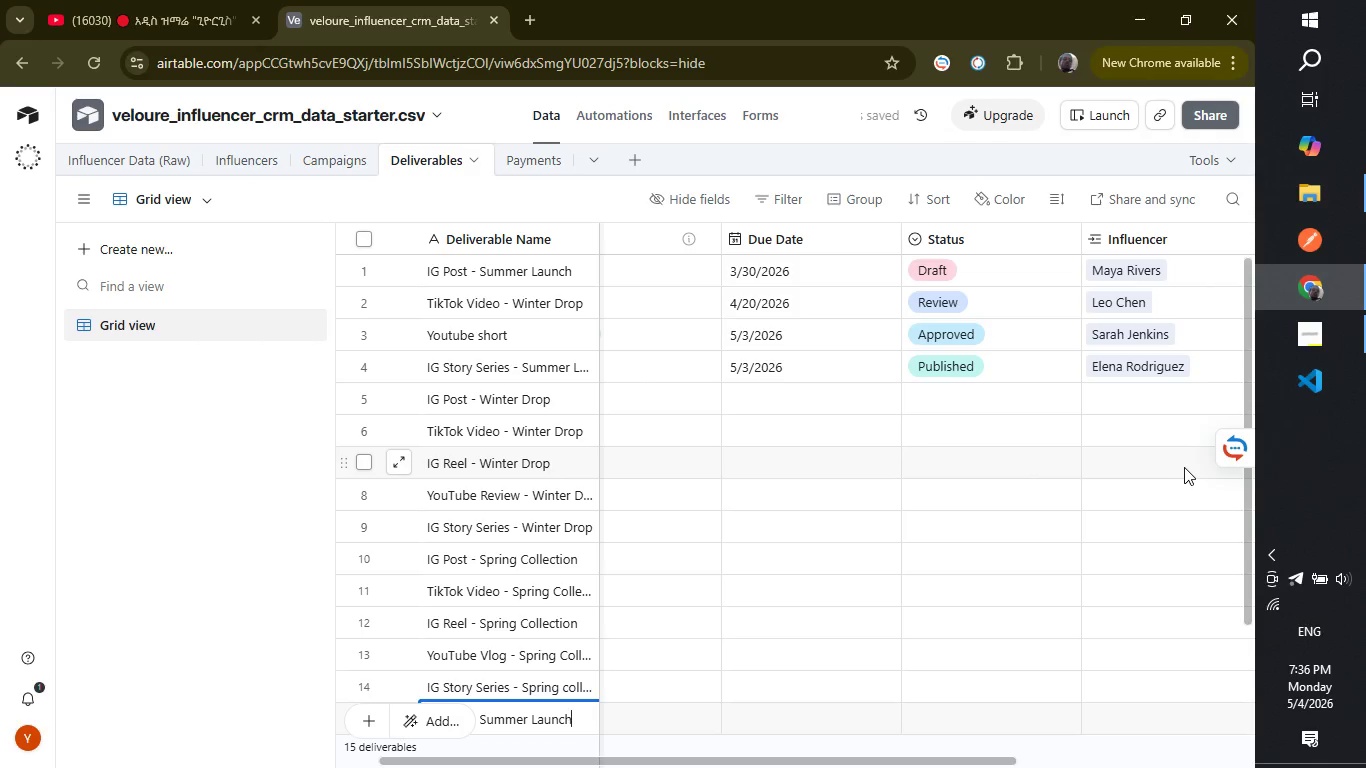 
left_click([708, 241])
 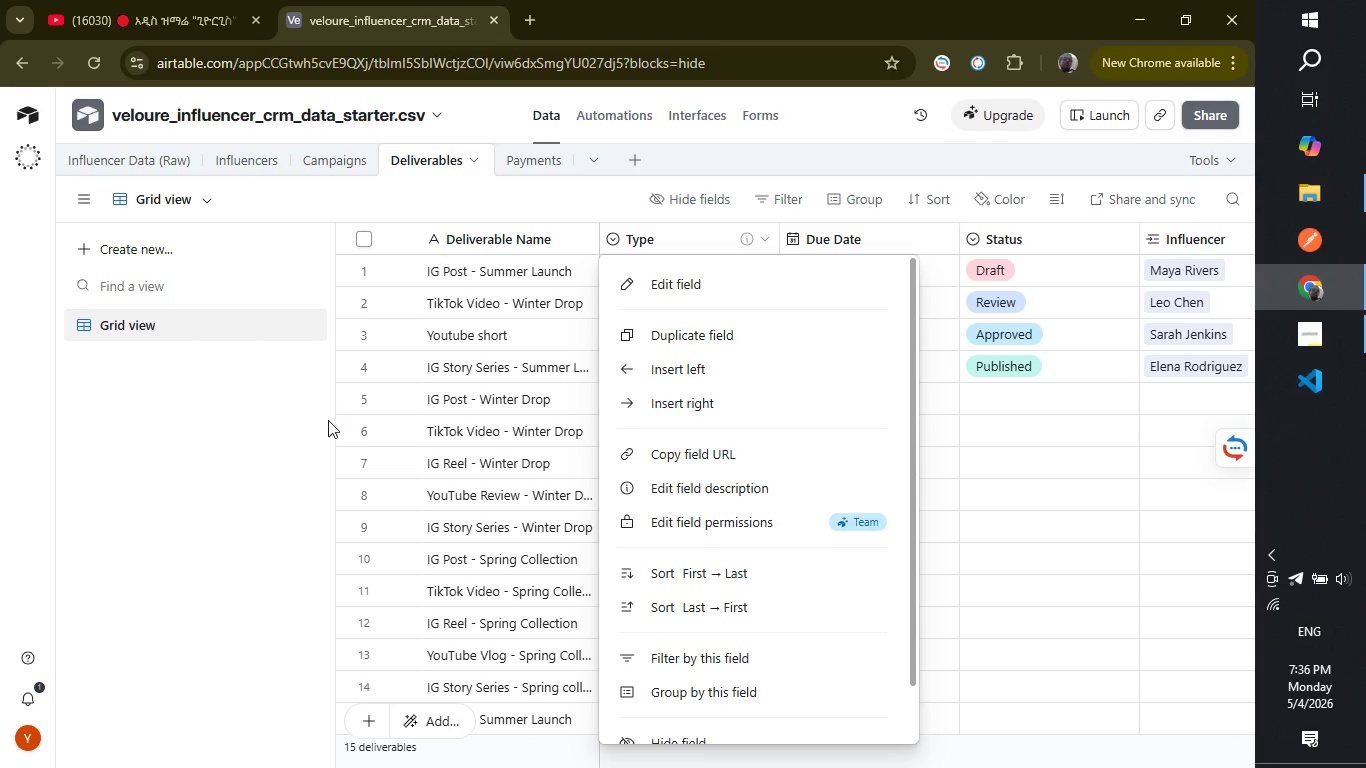 
left_click([328, 420])
 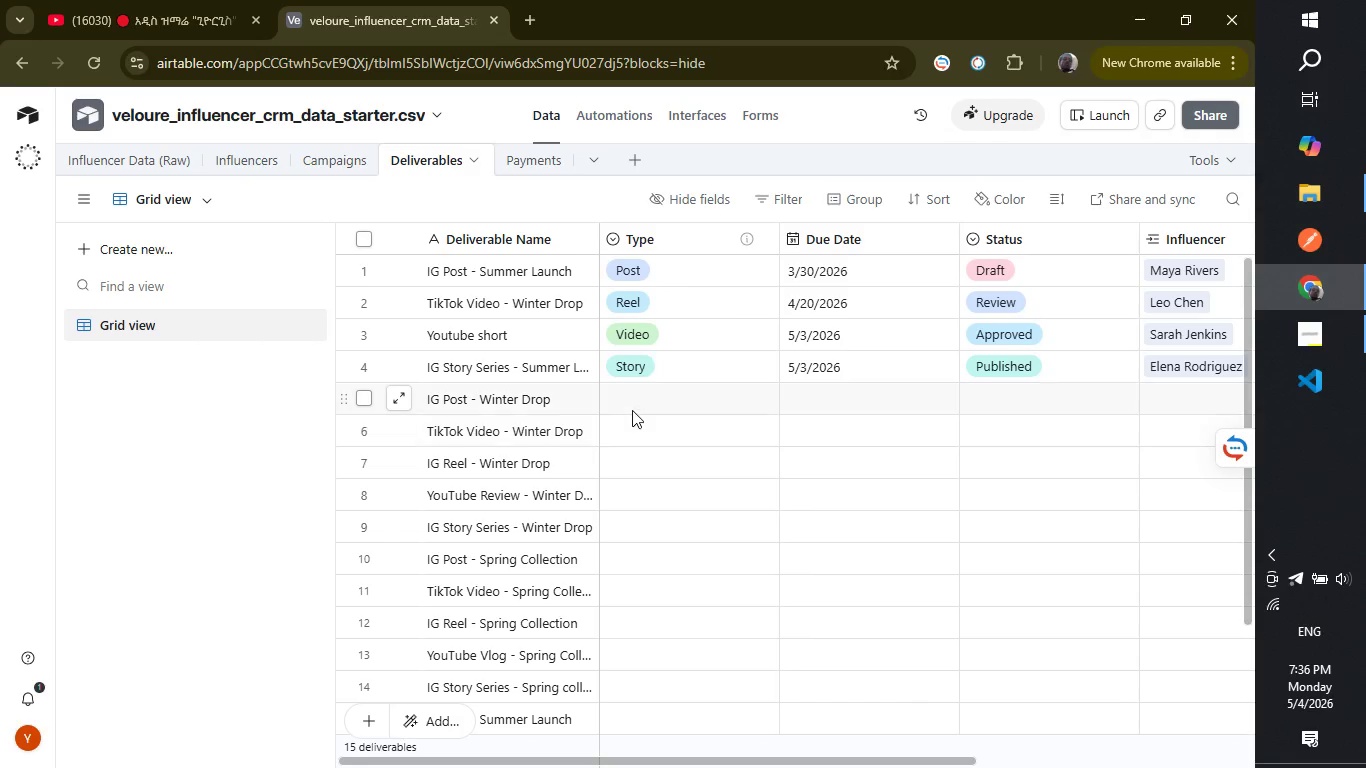 
left_click([673, 399])
 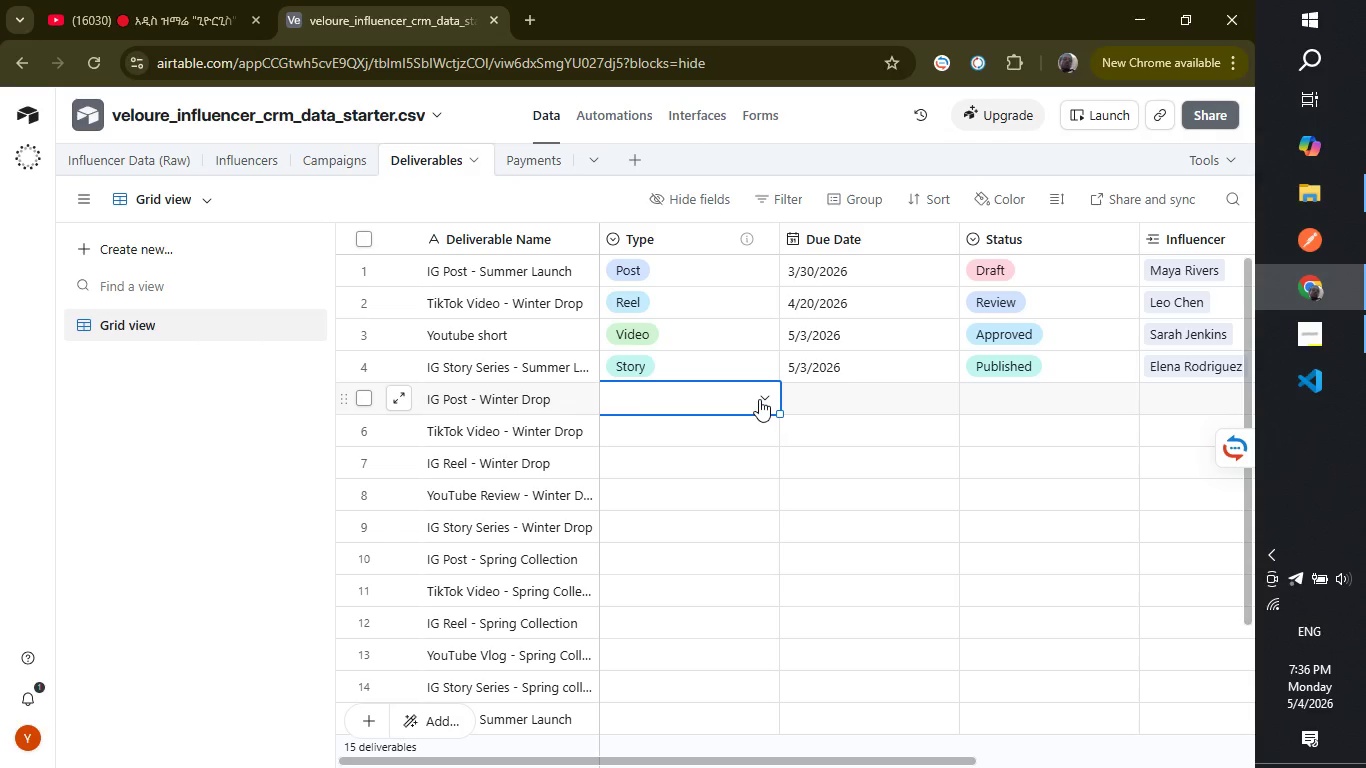 
left_click([759, 399])
 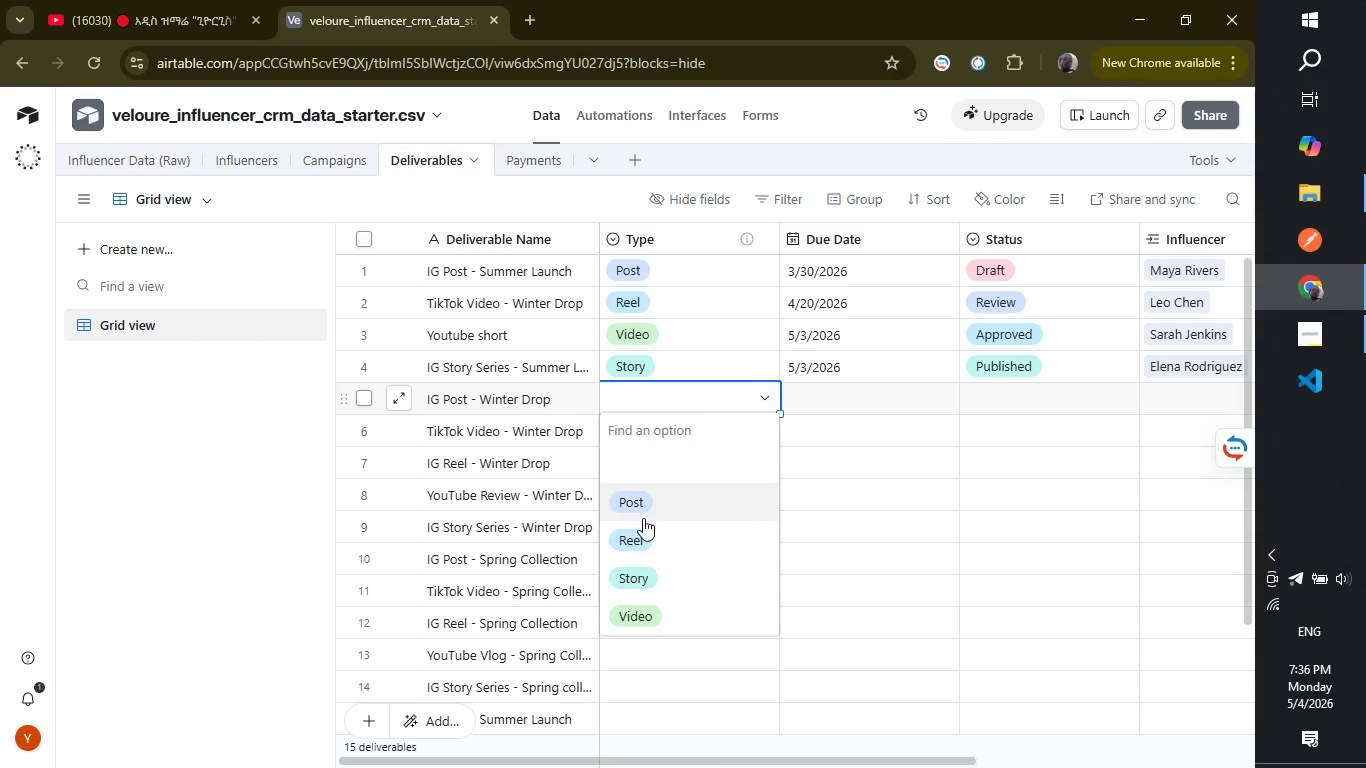 
left_click([643, 517])
 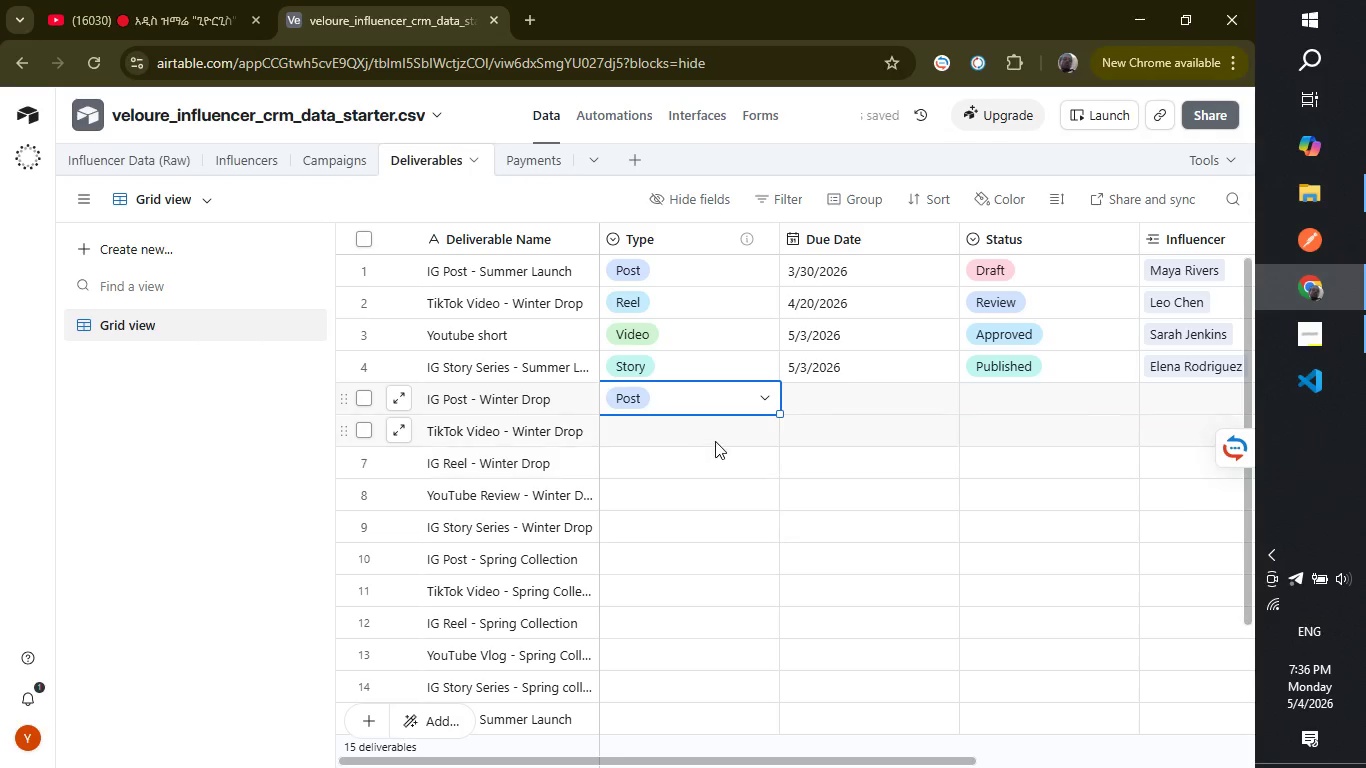 
left_click([718, 440])
 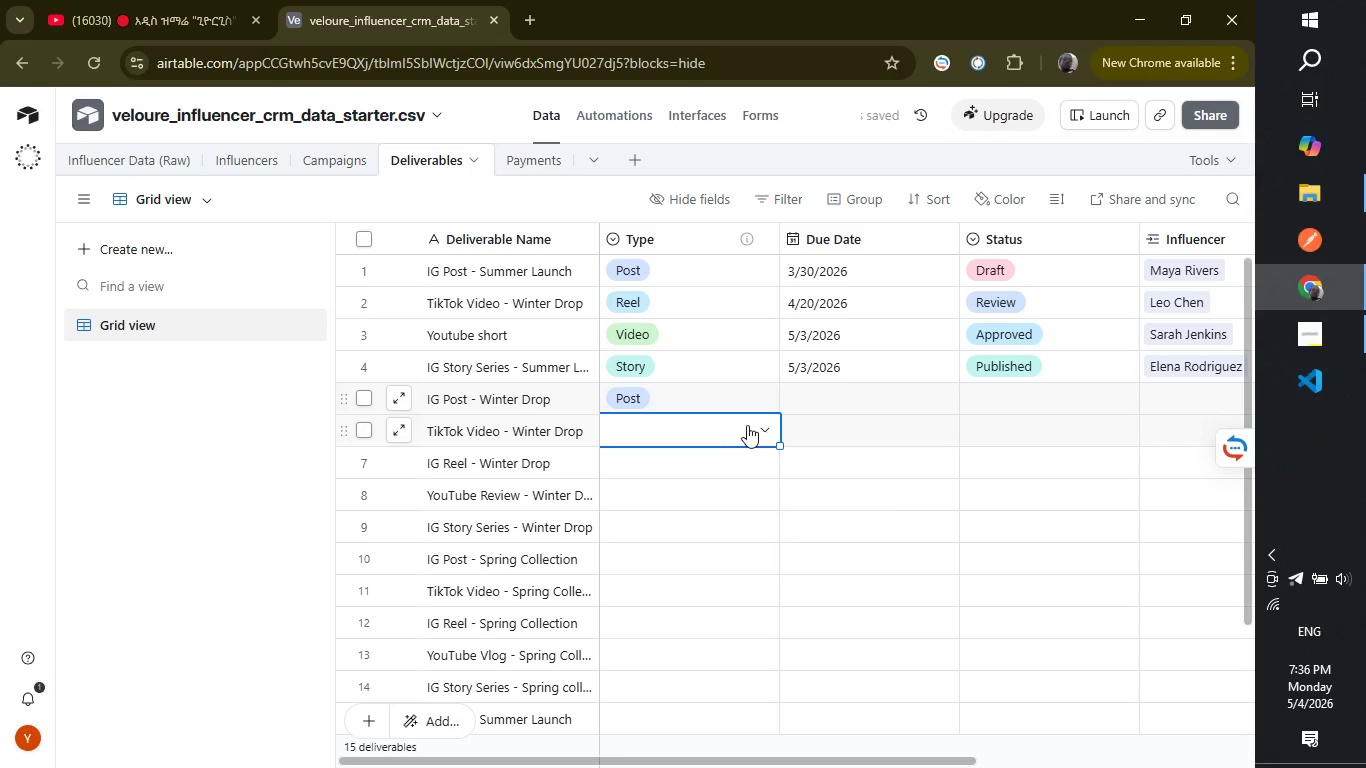 
left_click([756, 428])
 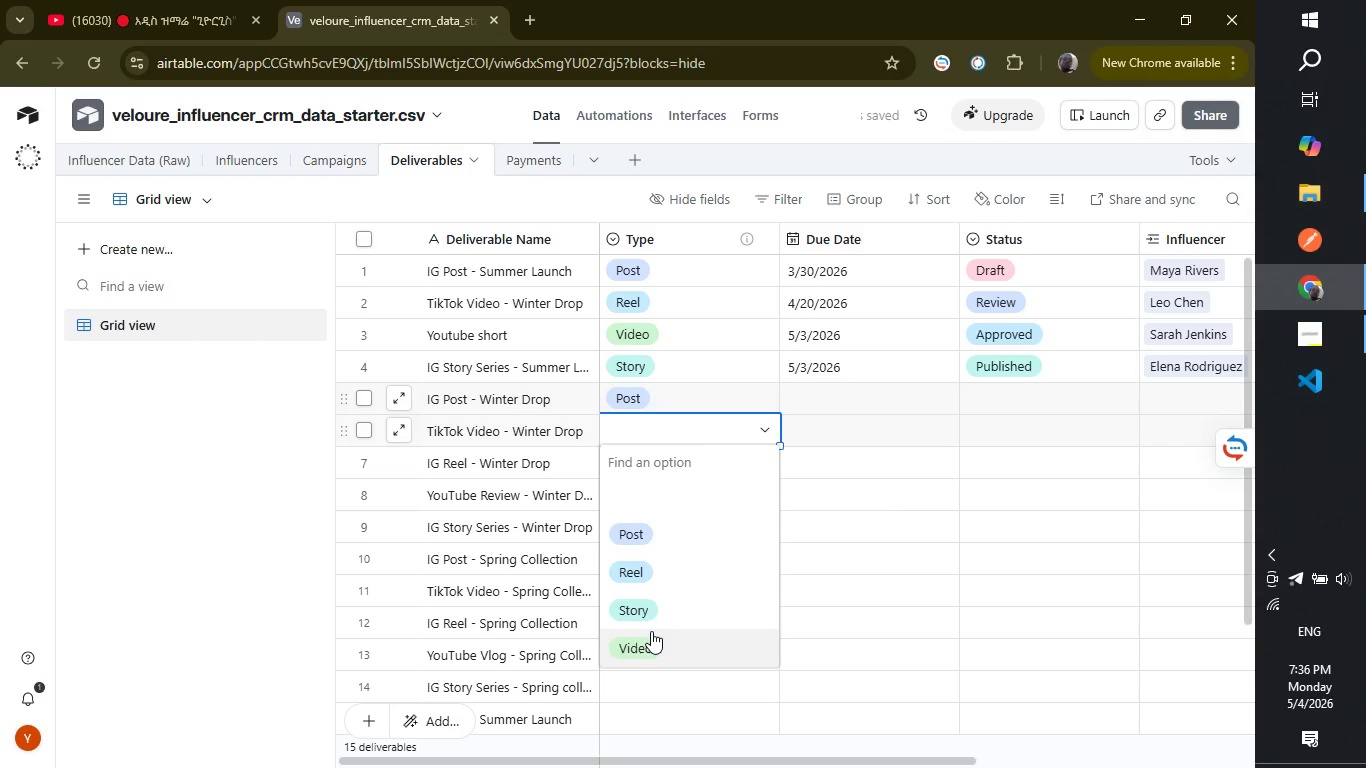 
left_click([651, 631])
 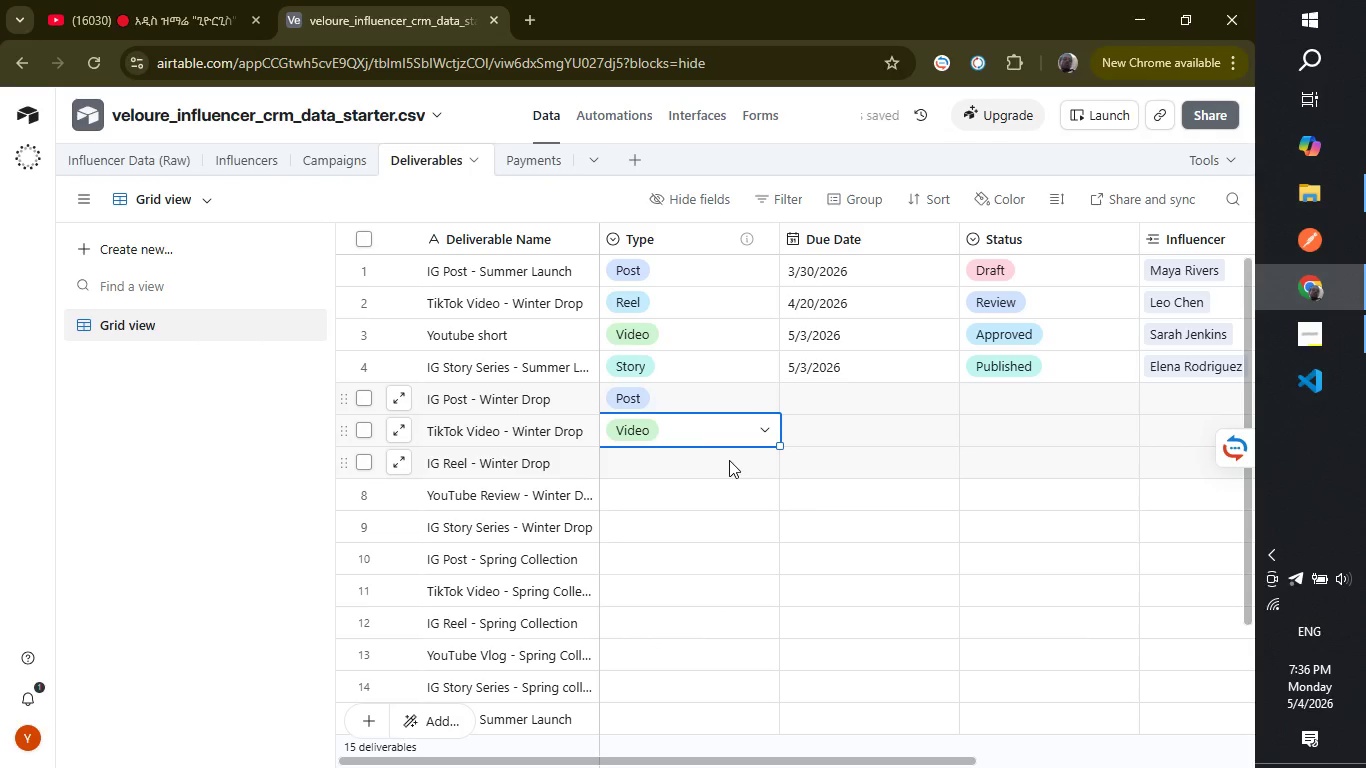 
left_click([729, 460])
 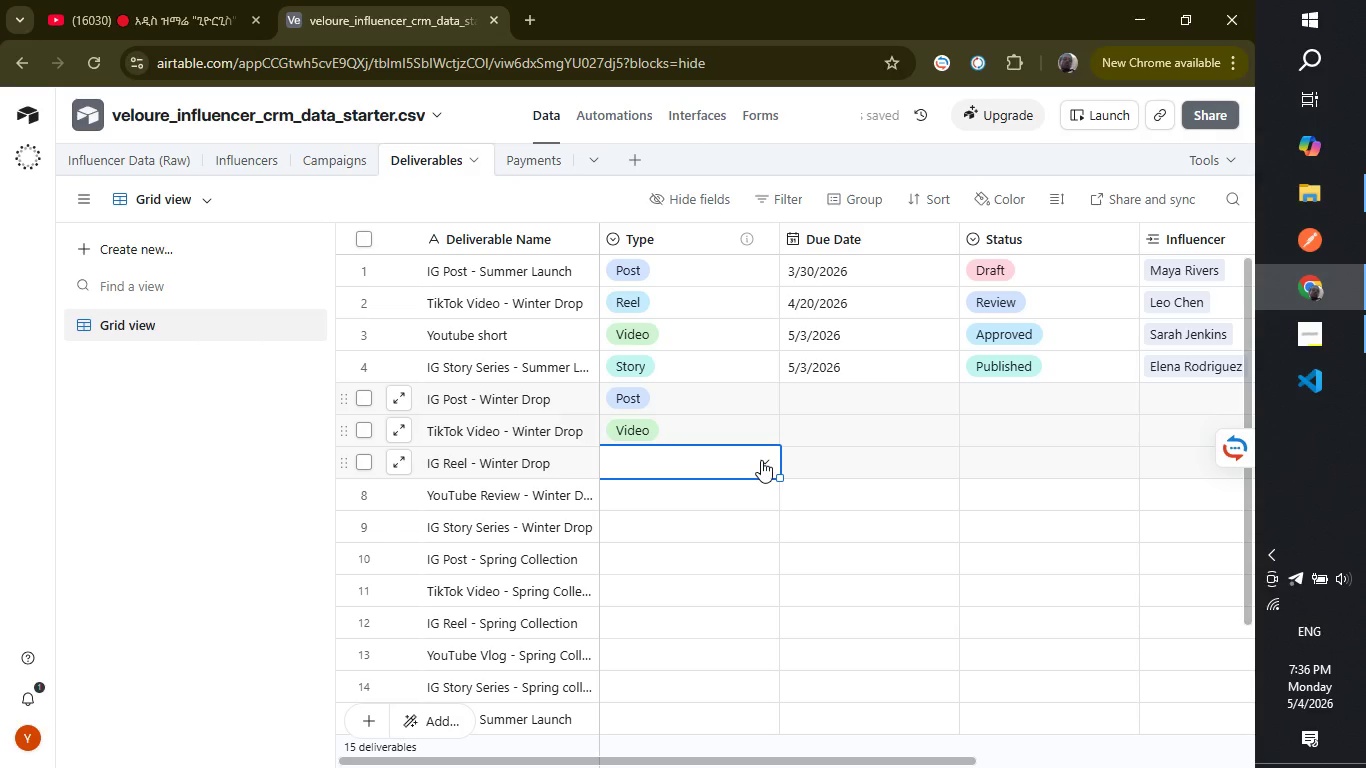 
left_click([761, 460])
 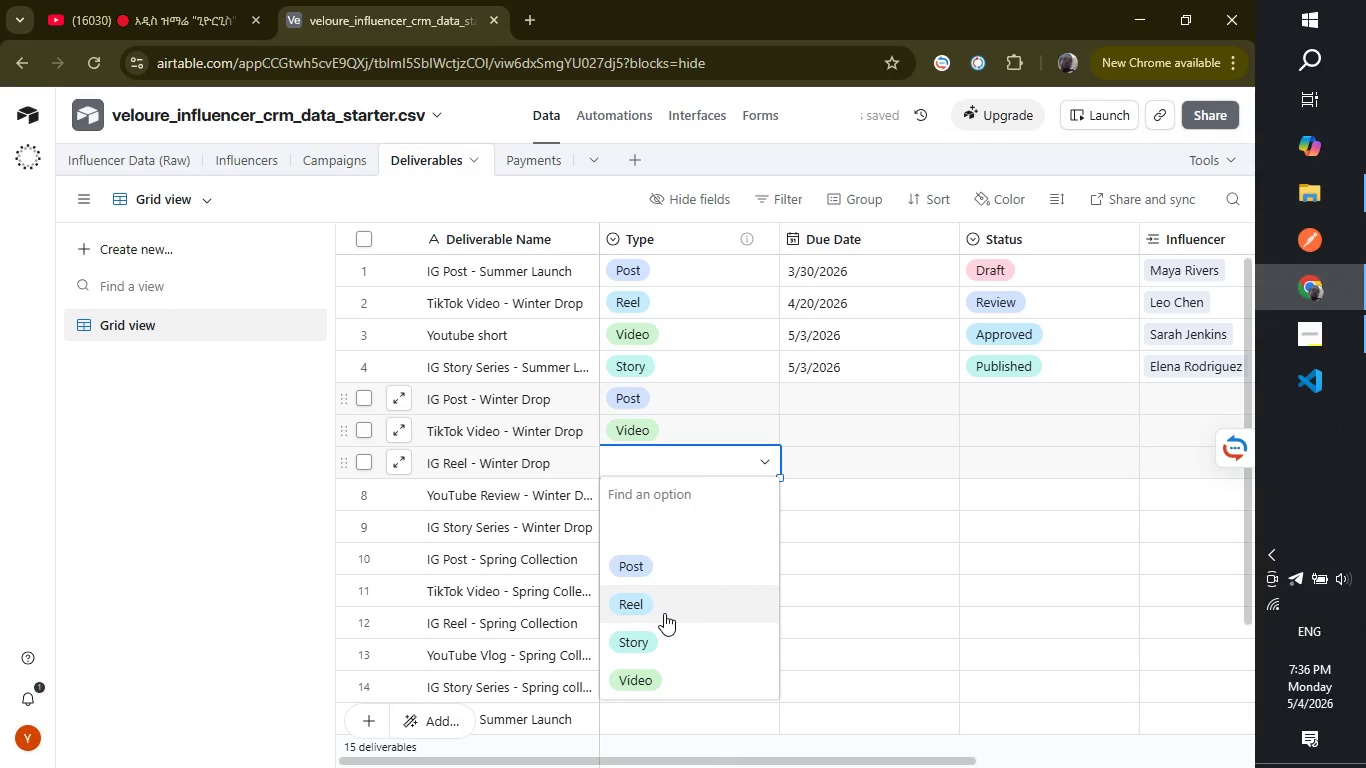 
left_click([664, 613])
 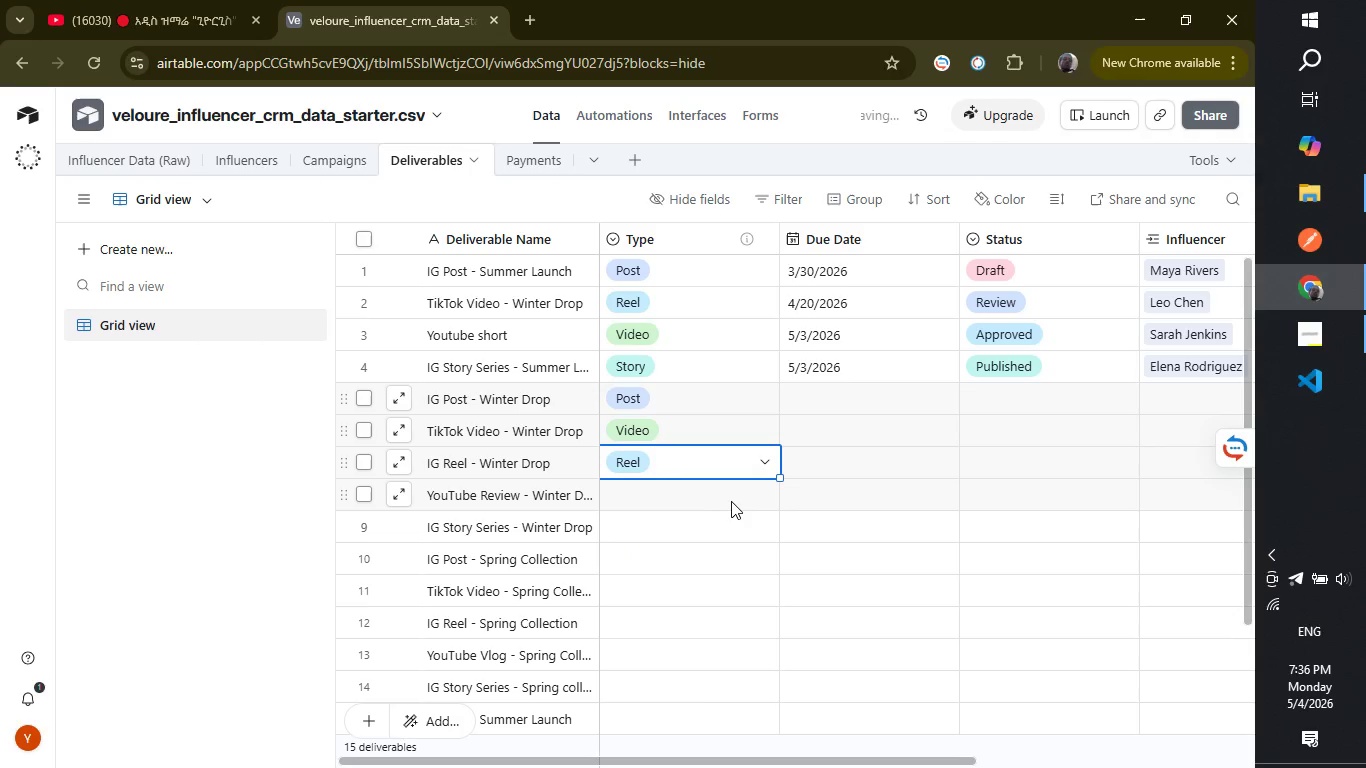 
left_click([732, 501])
 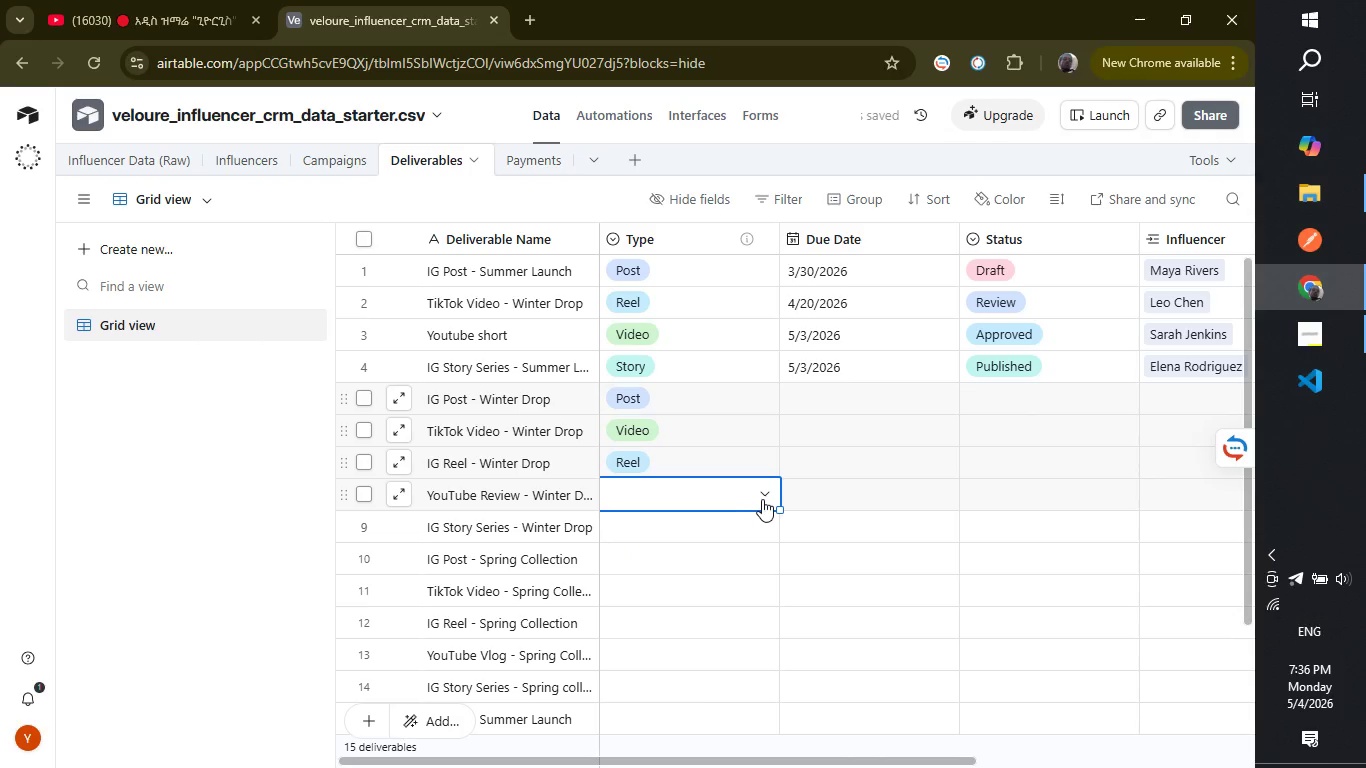 
left_click([764, 499])
 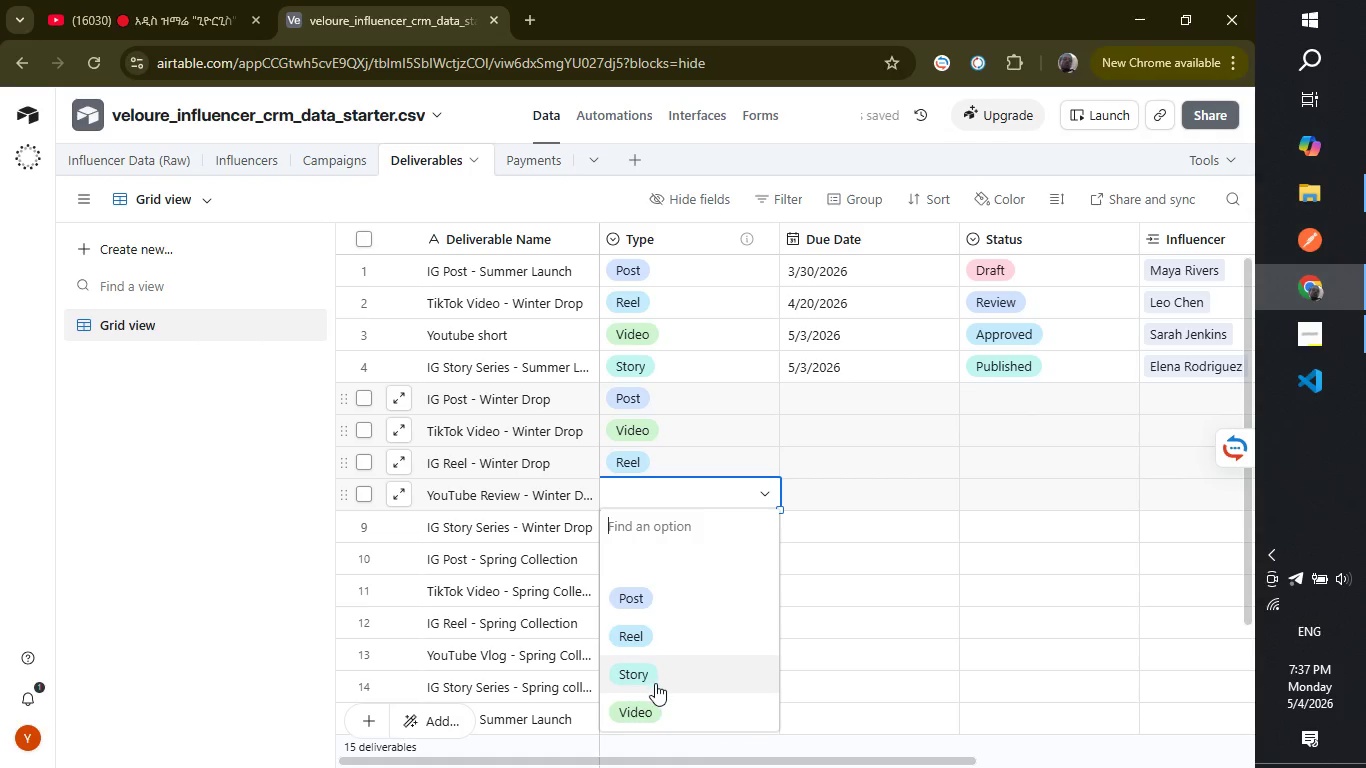 
left_click([652, 704])
 